 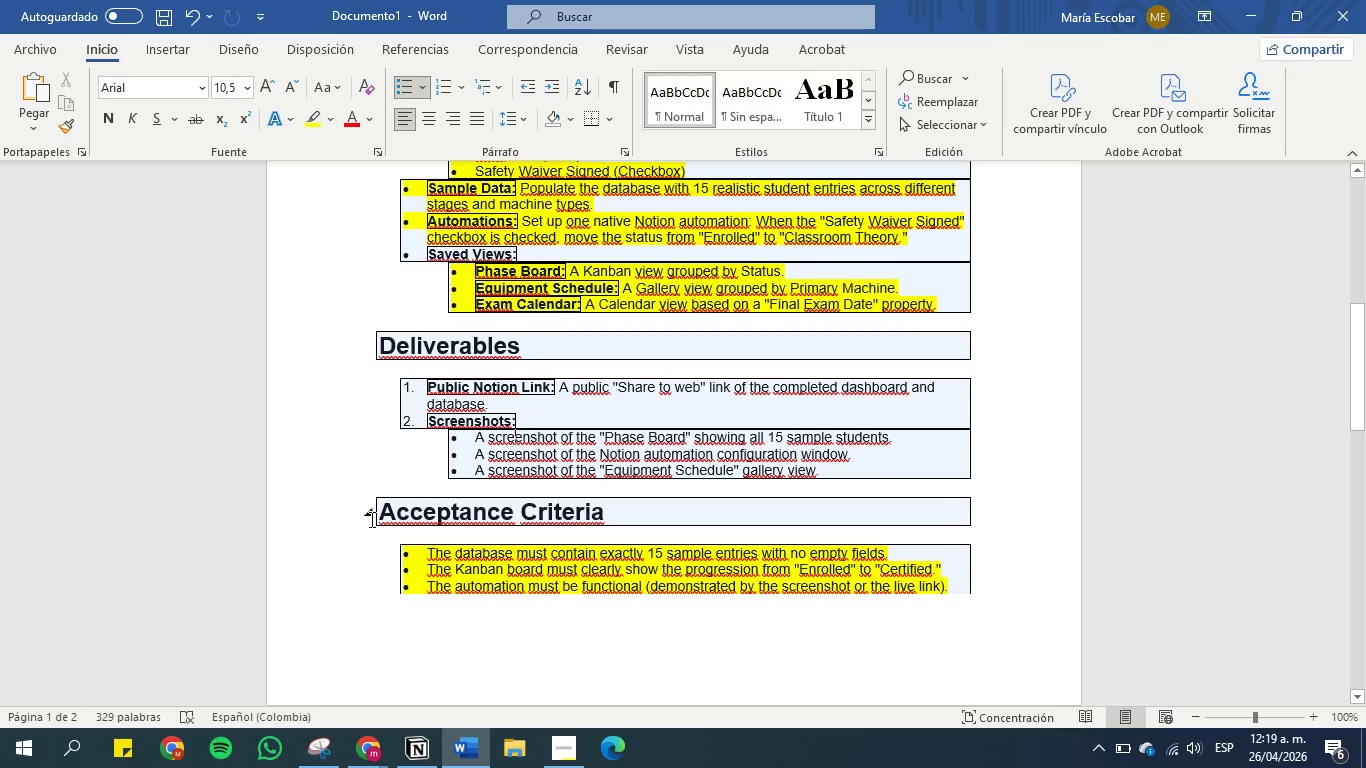 
scroll: coordinate [370, 519], scroll_direction: down, amount: 2.0
 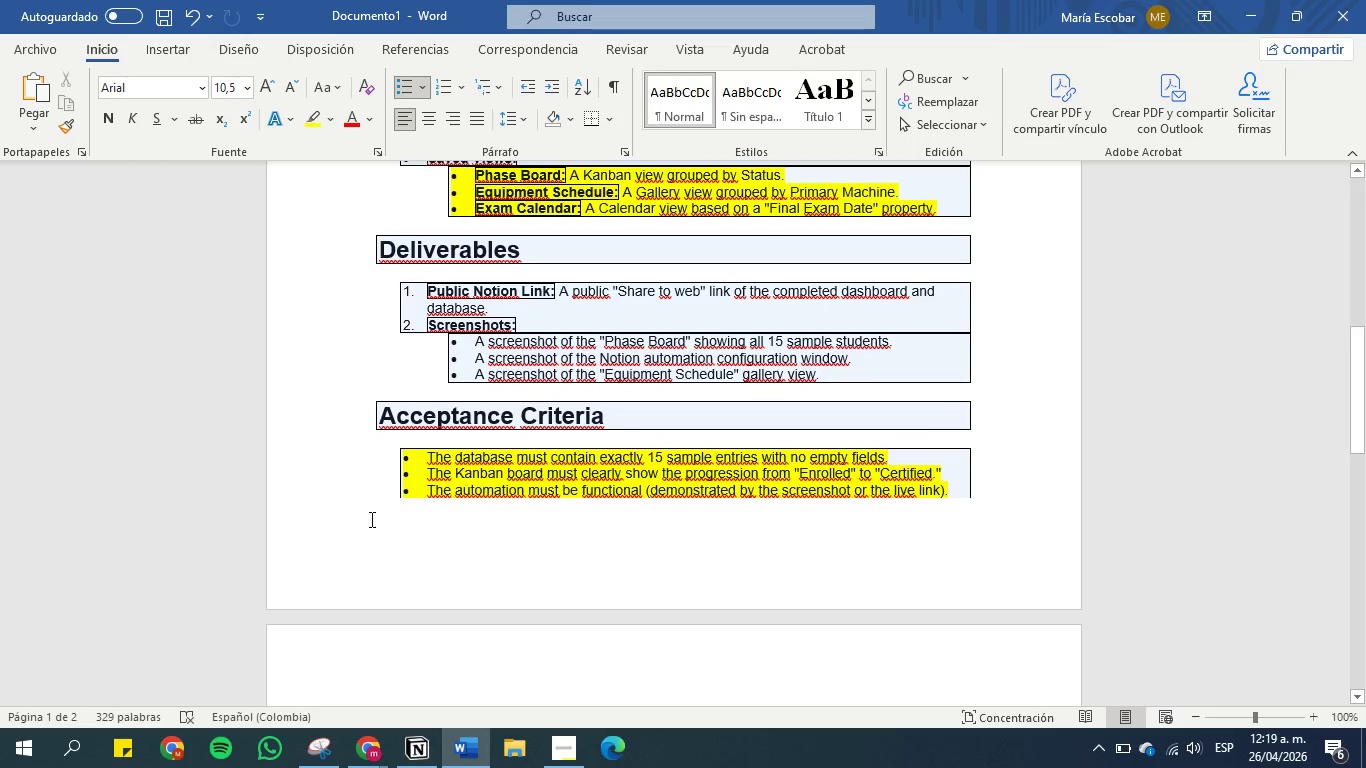 
scroll: coordinate [370, 519], scroll_direction: up, amount: 22.0
 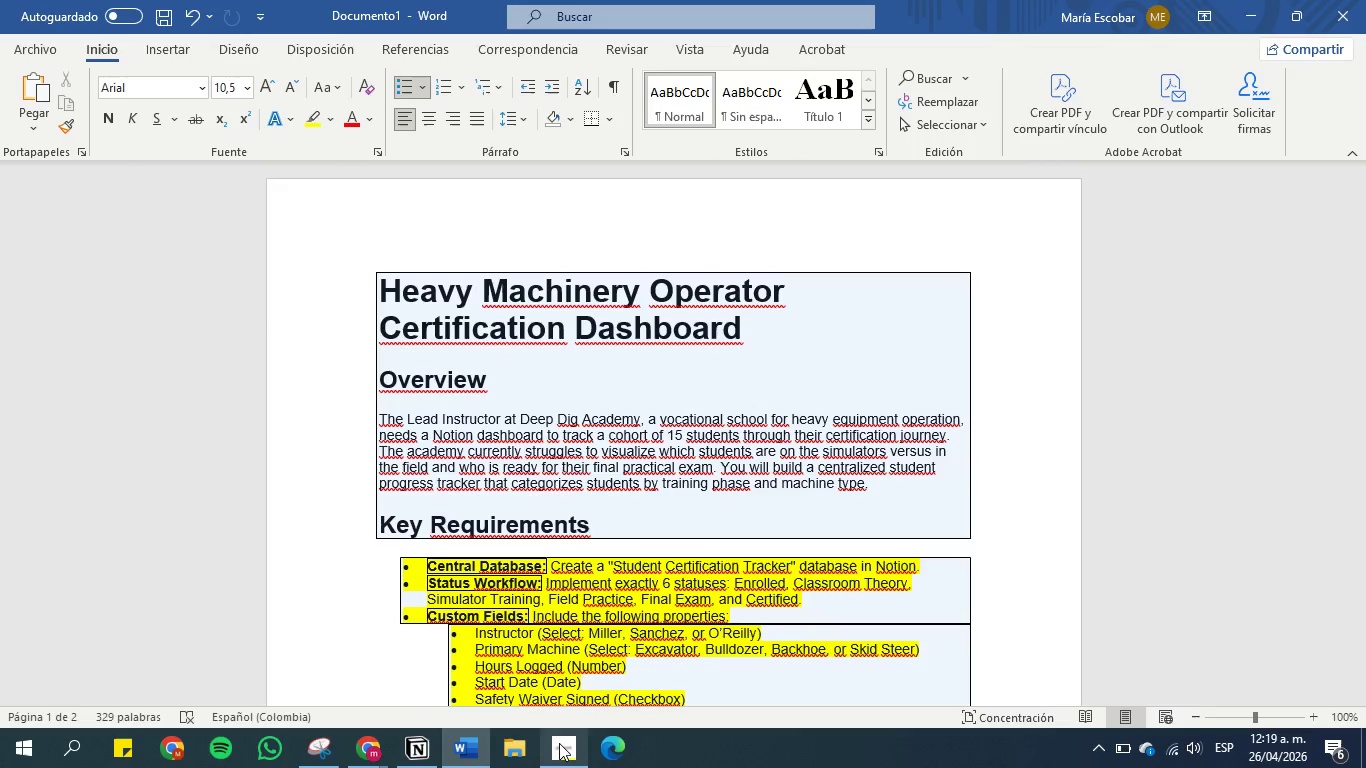 
left_click([419, 751])
 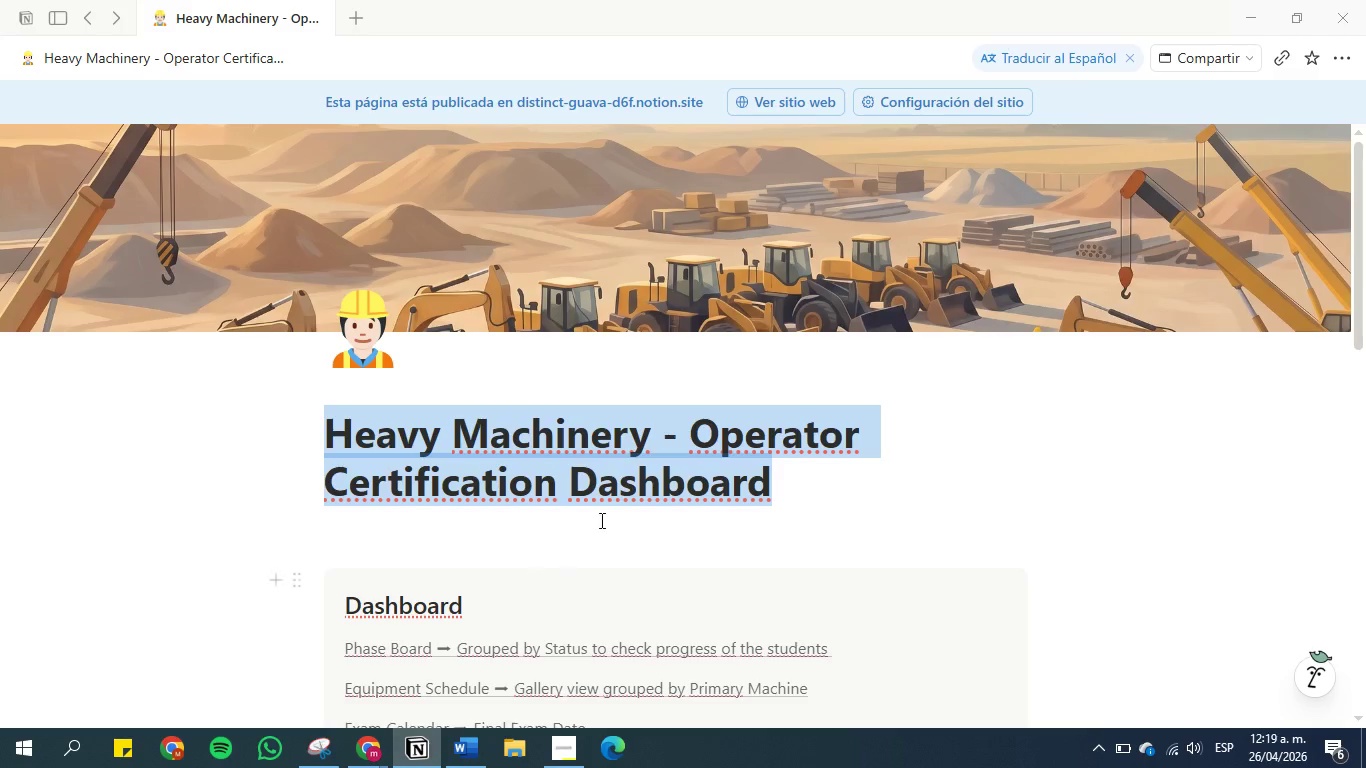 
left_click([605, 503])
 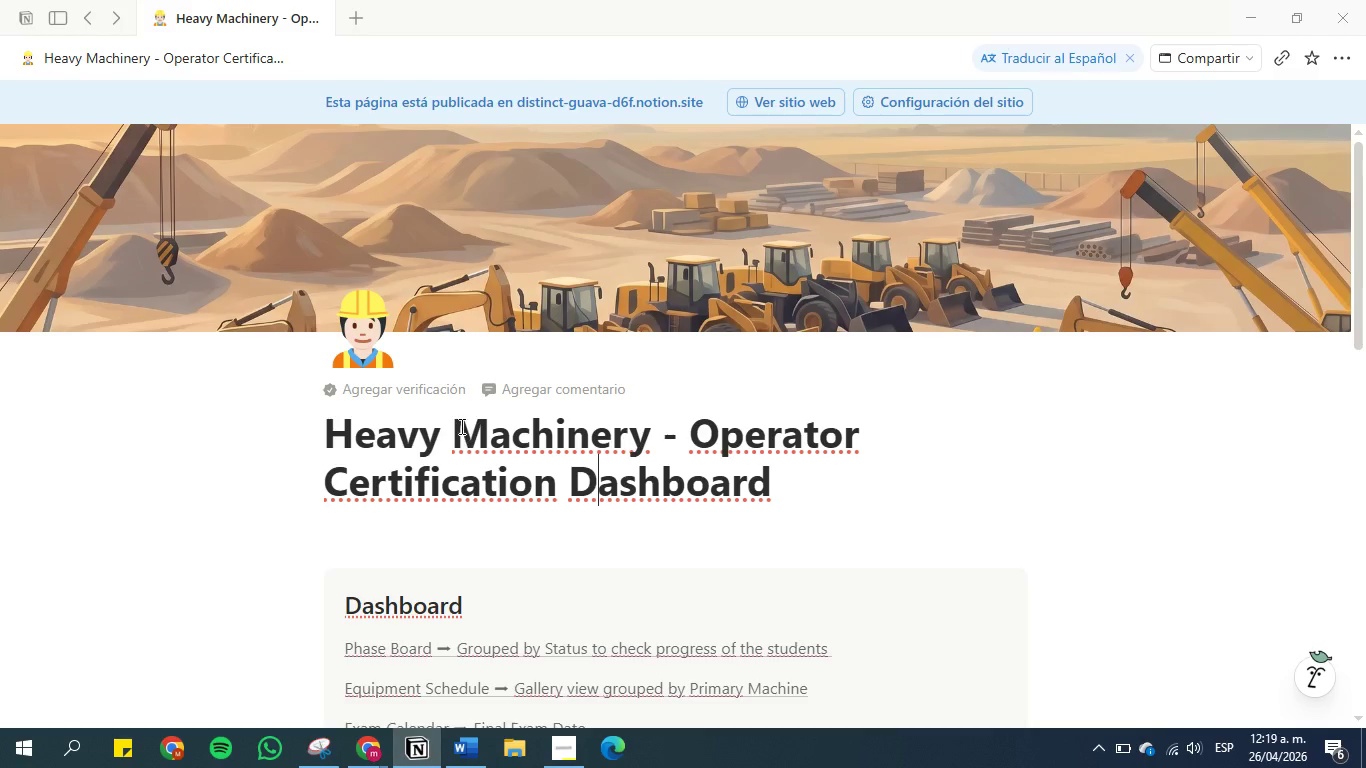 
scroll: coordinate [460, 424], scroll_direction: down, amount: 2.0
 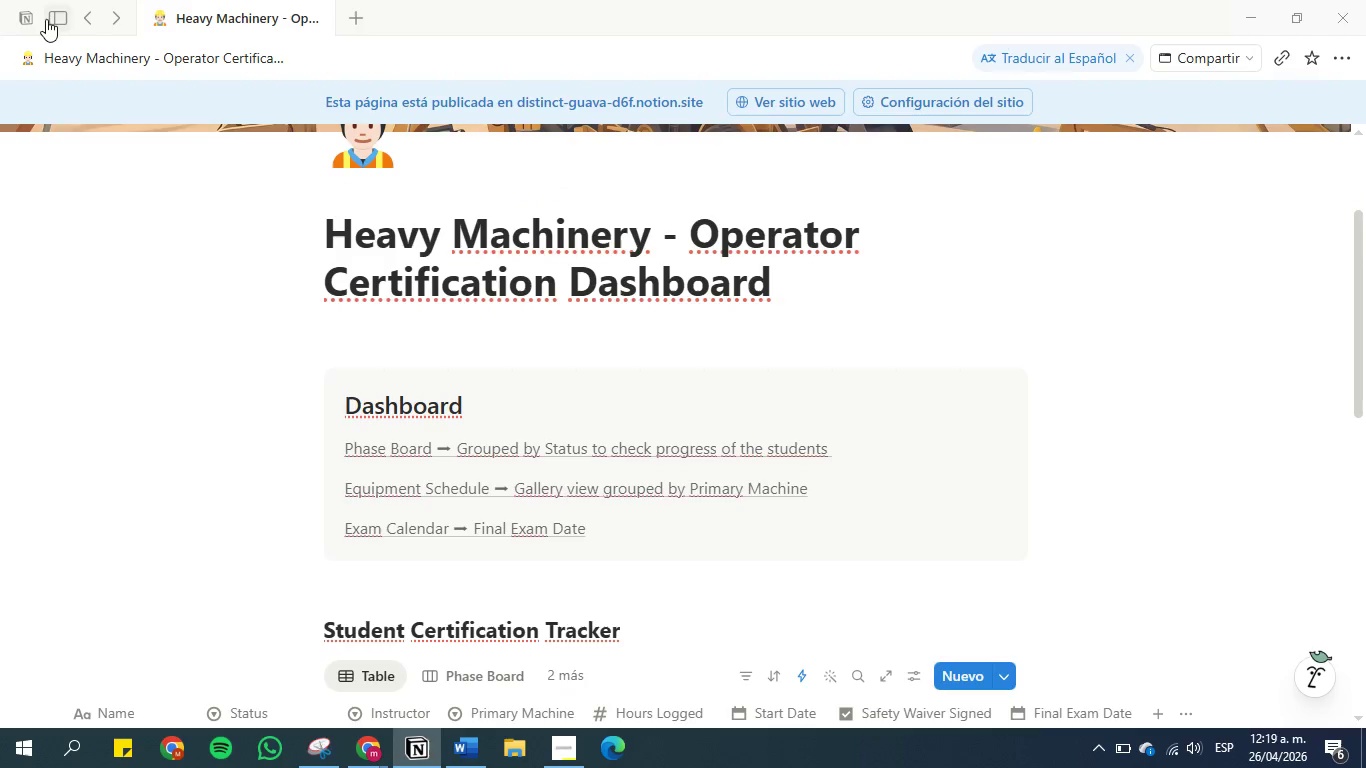 
left_click([46, 19])
 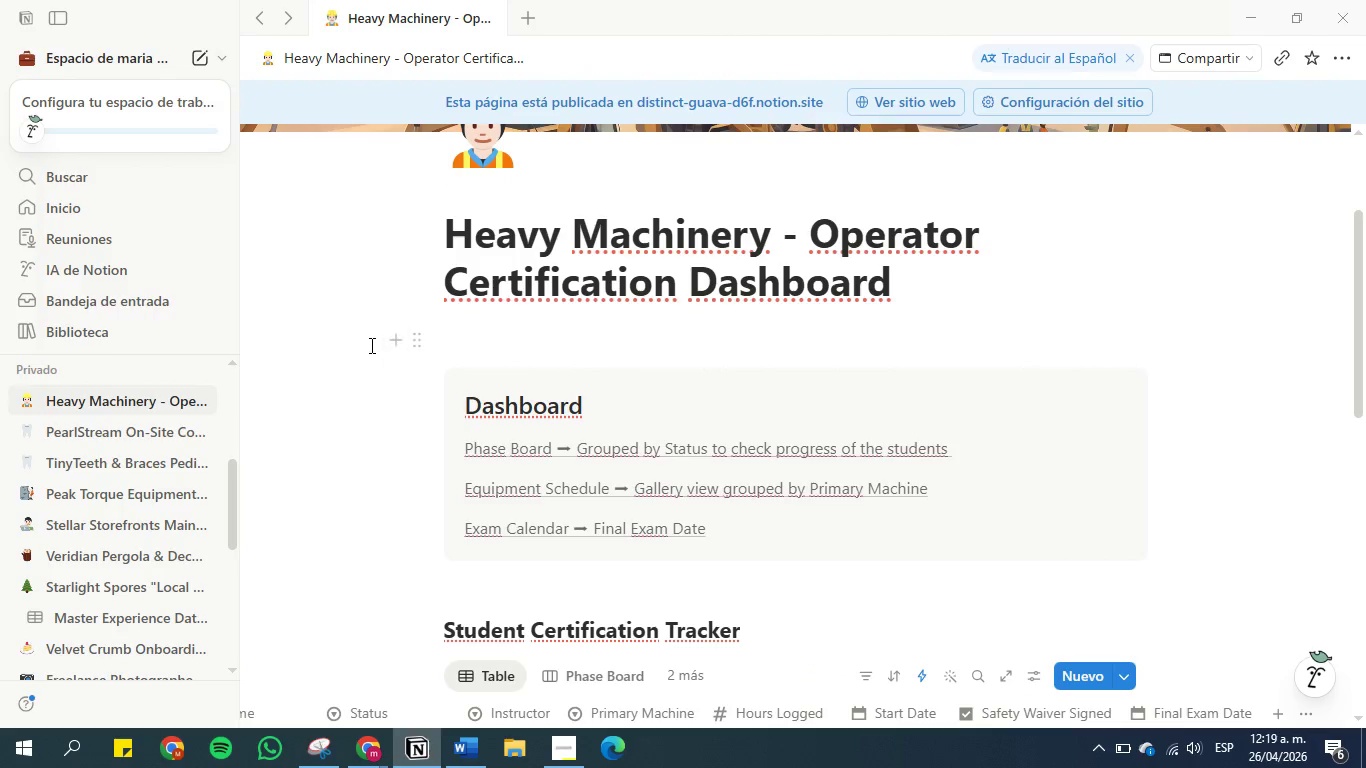 
scroll: coordinate [534, 475], scroll_direction: down, amount: 9.0
 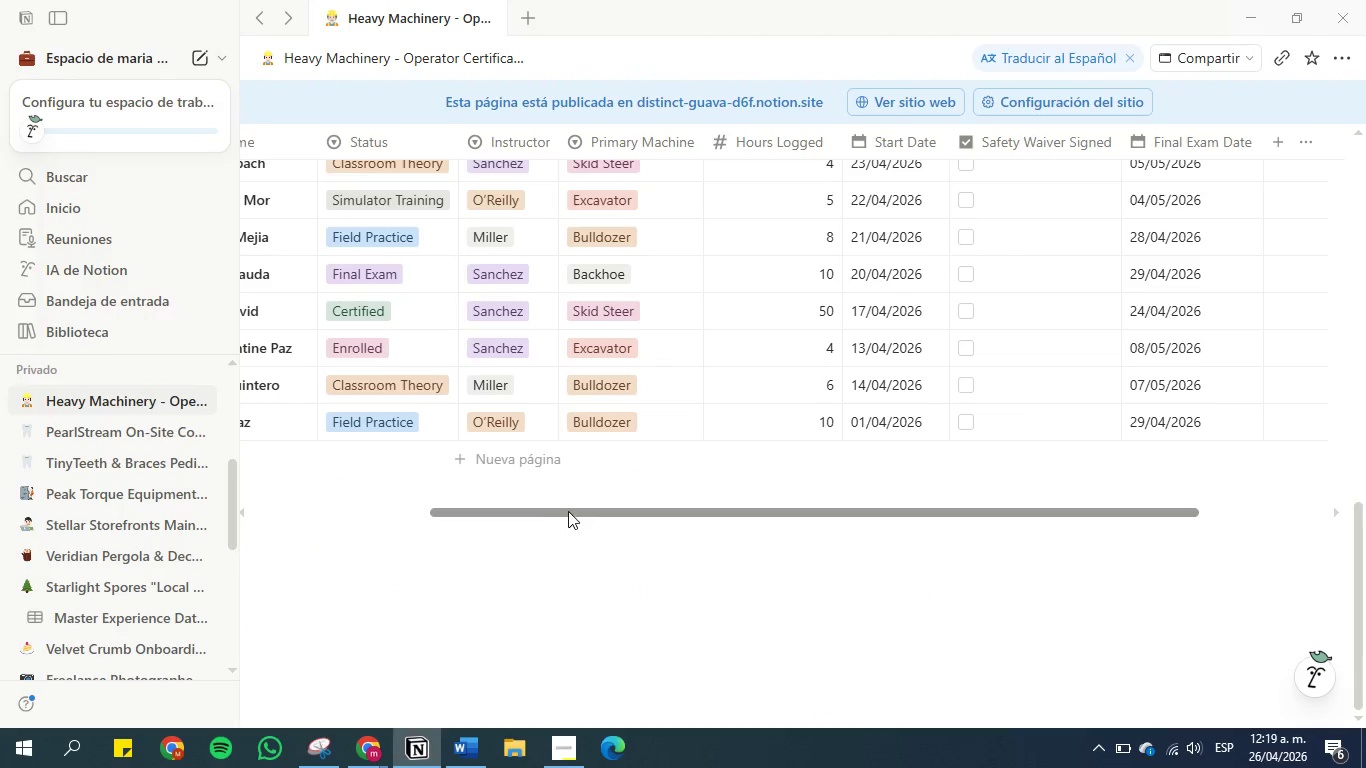 
left_click_drag(start_coordinate=[569, 511], to_coordinate=[190, 471])
 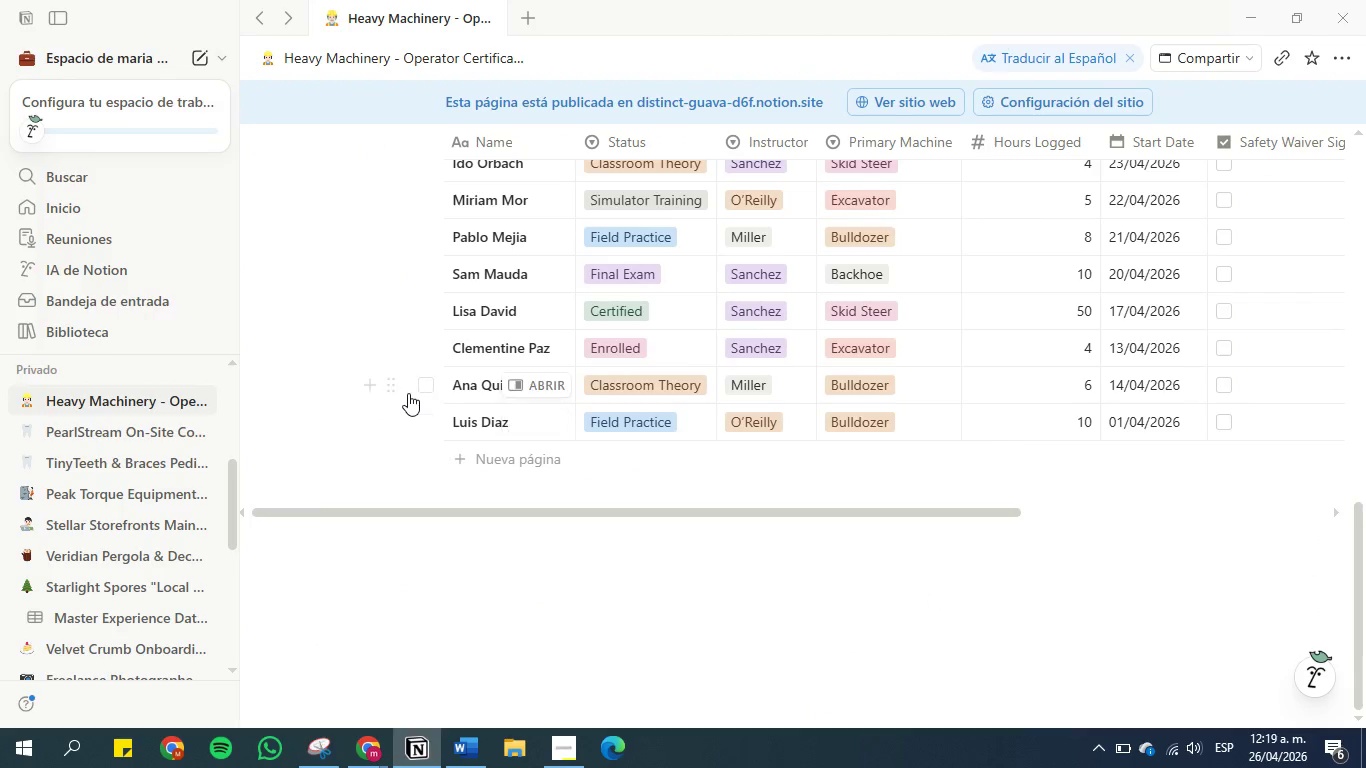 
scroll: coordinate [408, 393], scroll_direction: up, amount: 4.0
 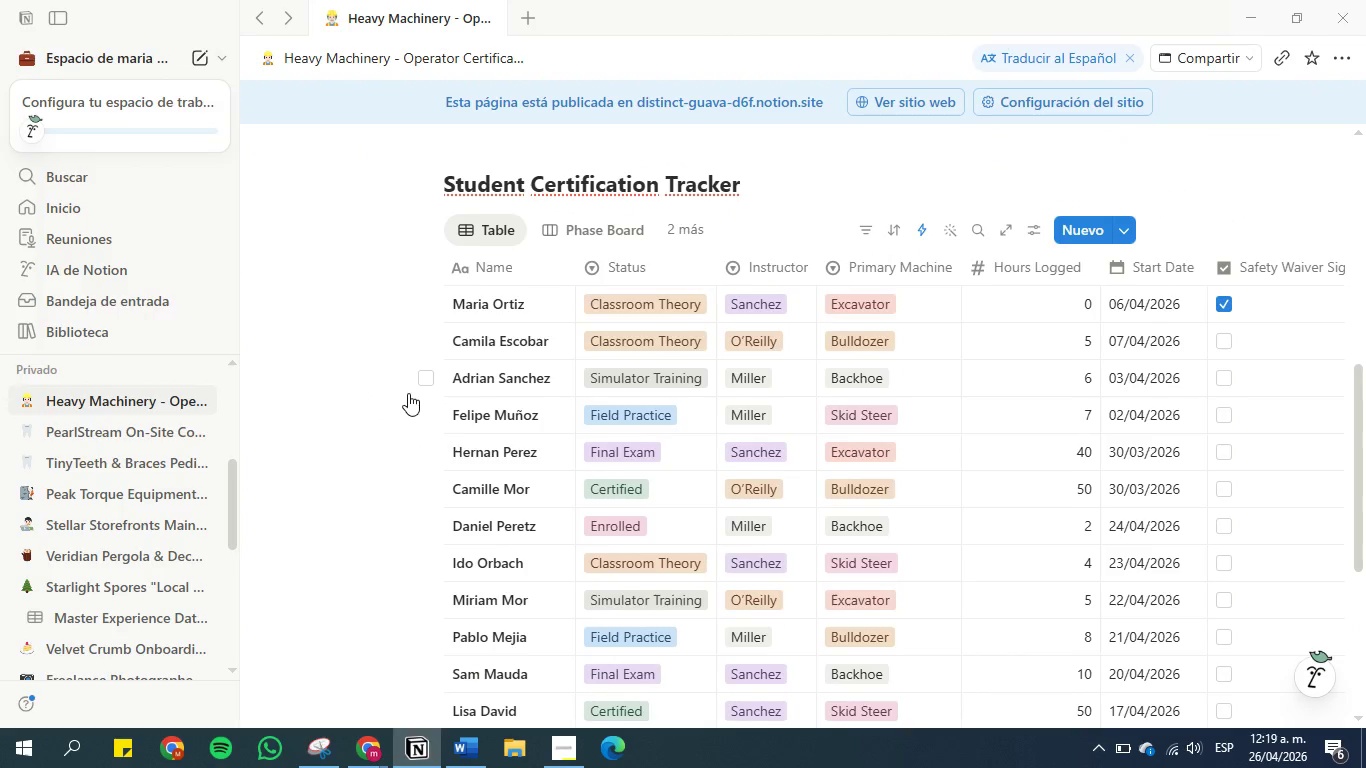 
scroll: coordinate [408, 393], scroll_direction: down, amount: 1.0
 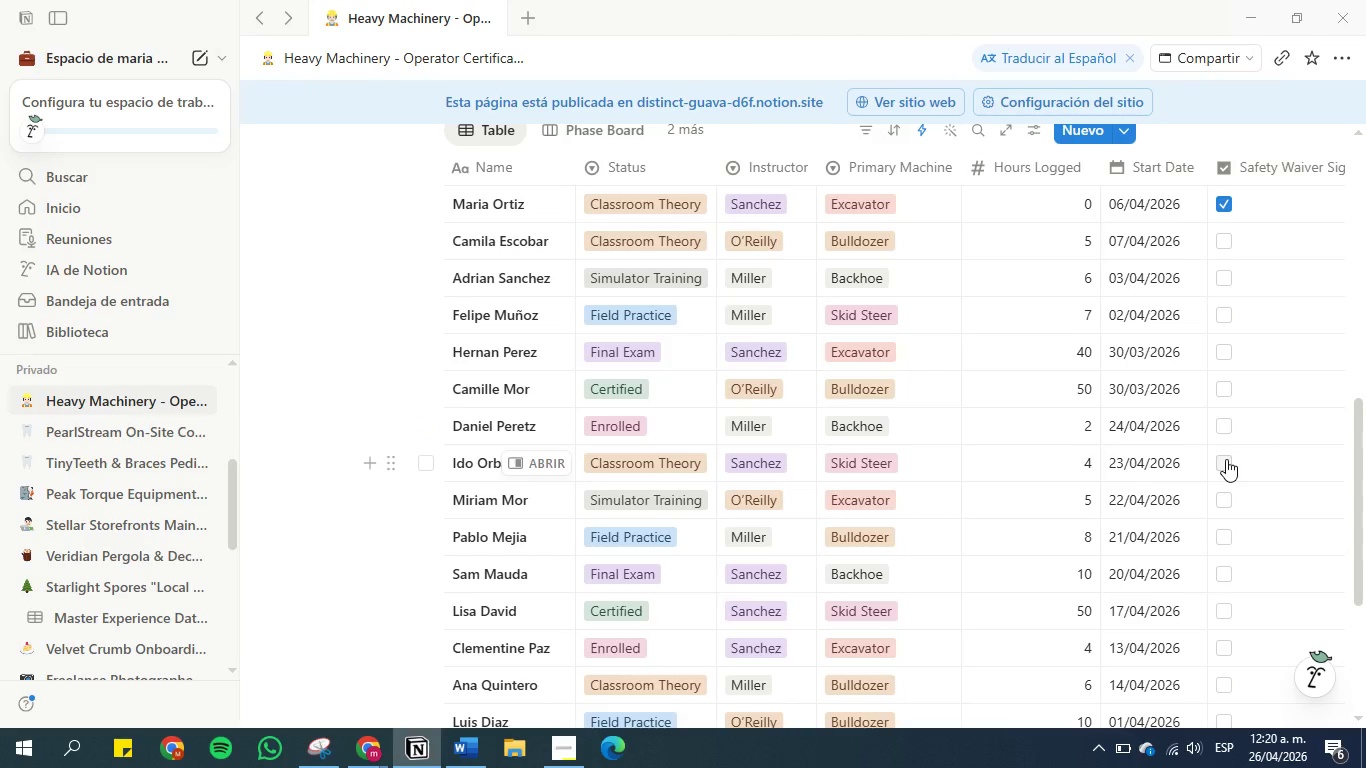 
left_click([1226, 459])
 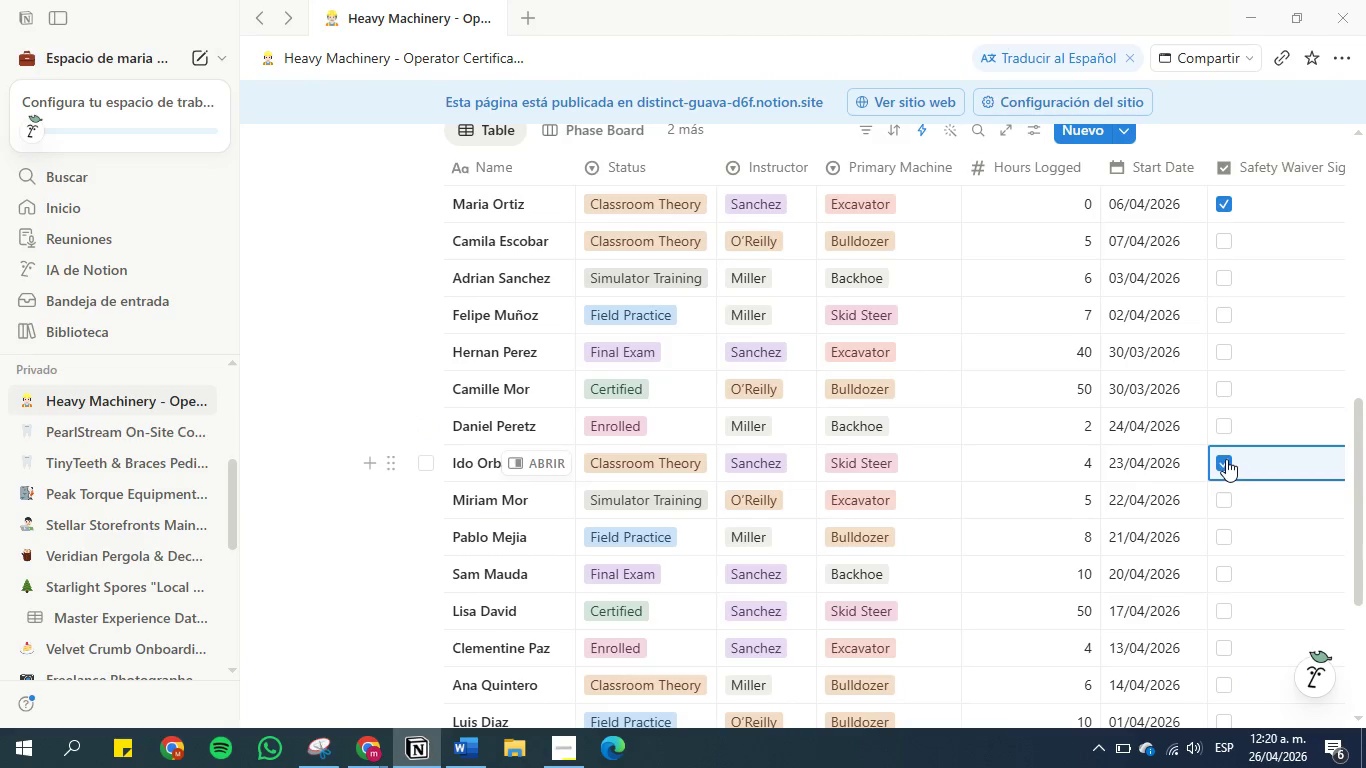 
scroll: coordinate [1226, 459], scroll_direction: down, amount: 2.0
 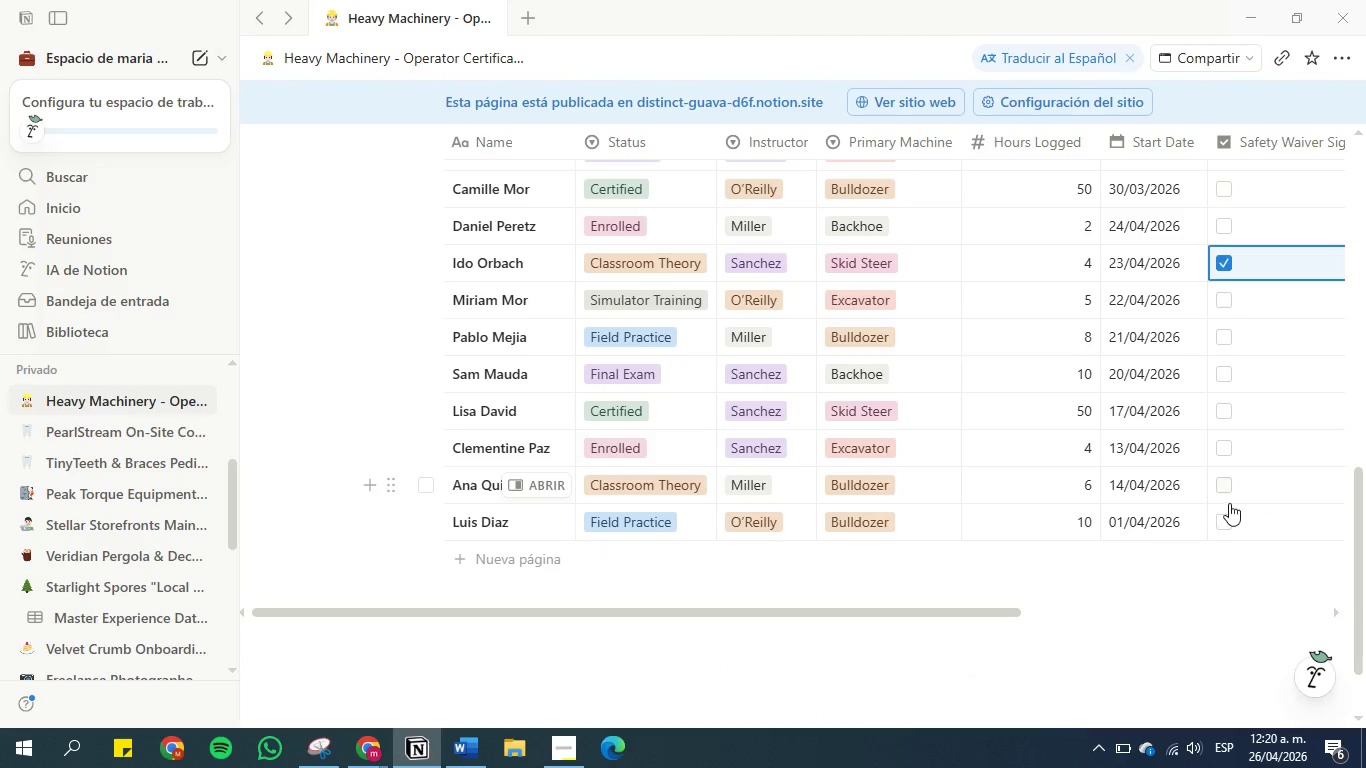 
left_click([1226, 491])
 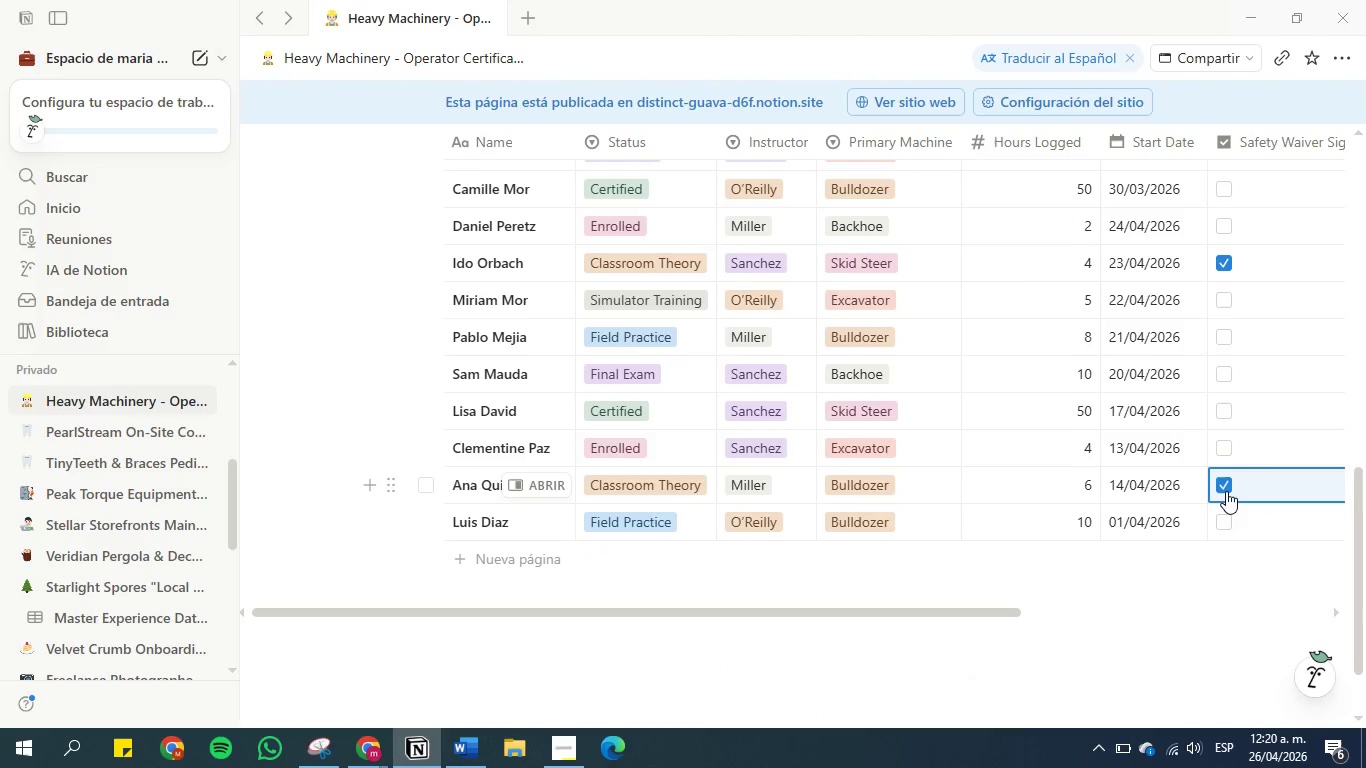 
scroll: coordinate [1226, 491], scroll_direction: up, amount: 1.0
 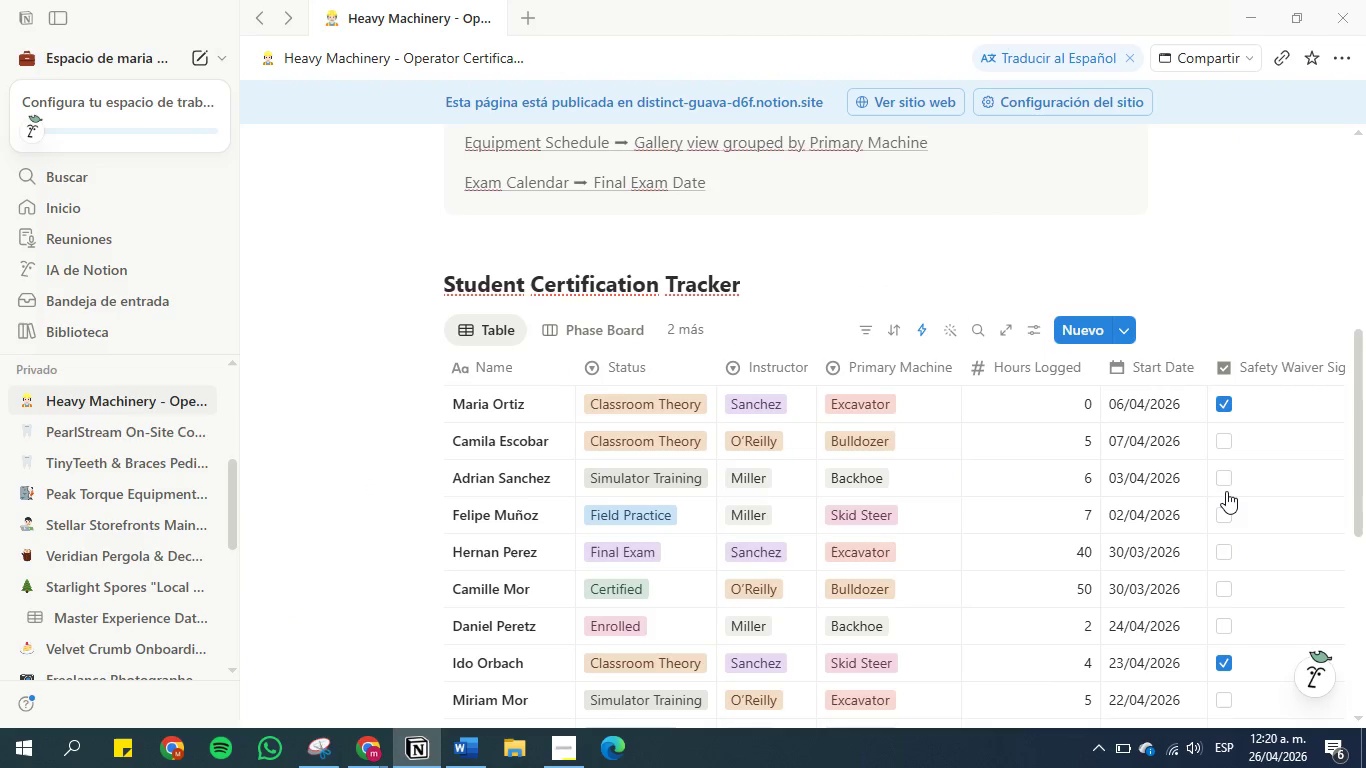 
scroll: coordinate [1226, 491], scroll_direction: down, amount: 1.0
 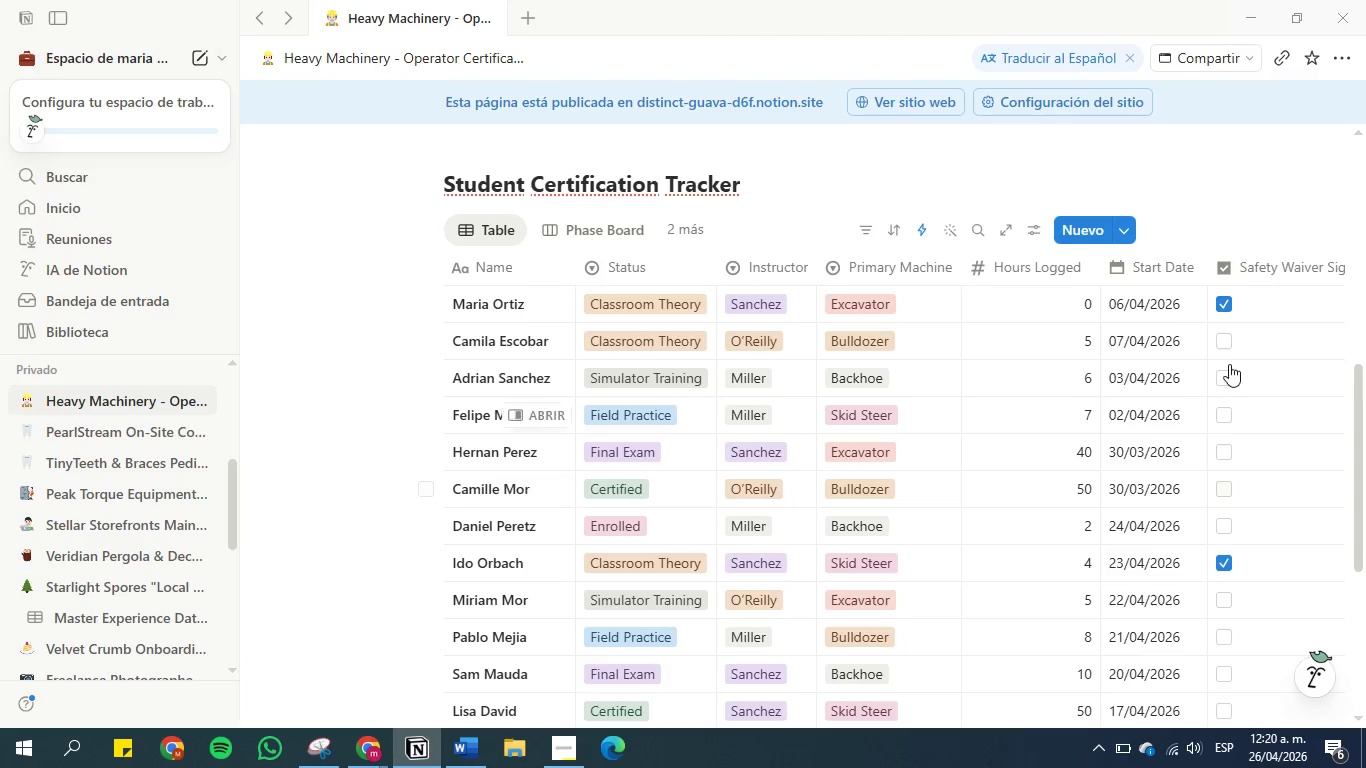 
left_click([1219, 347])
 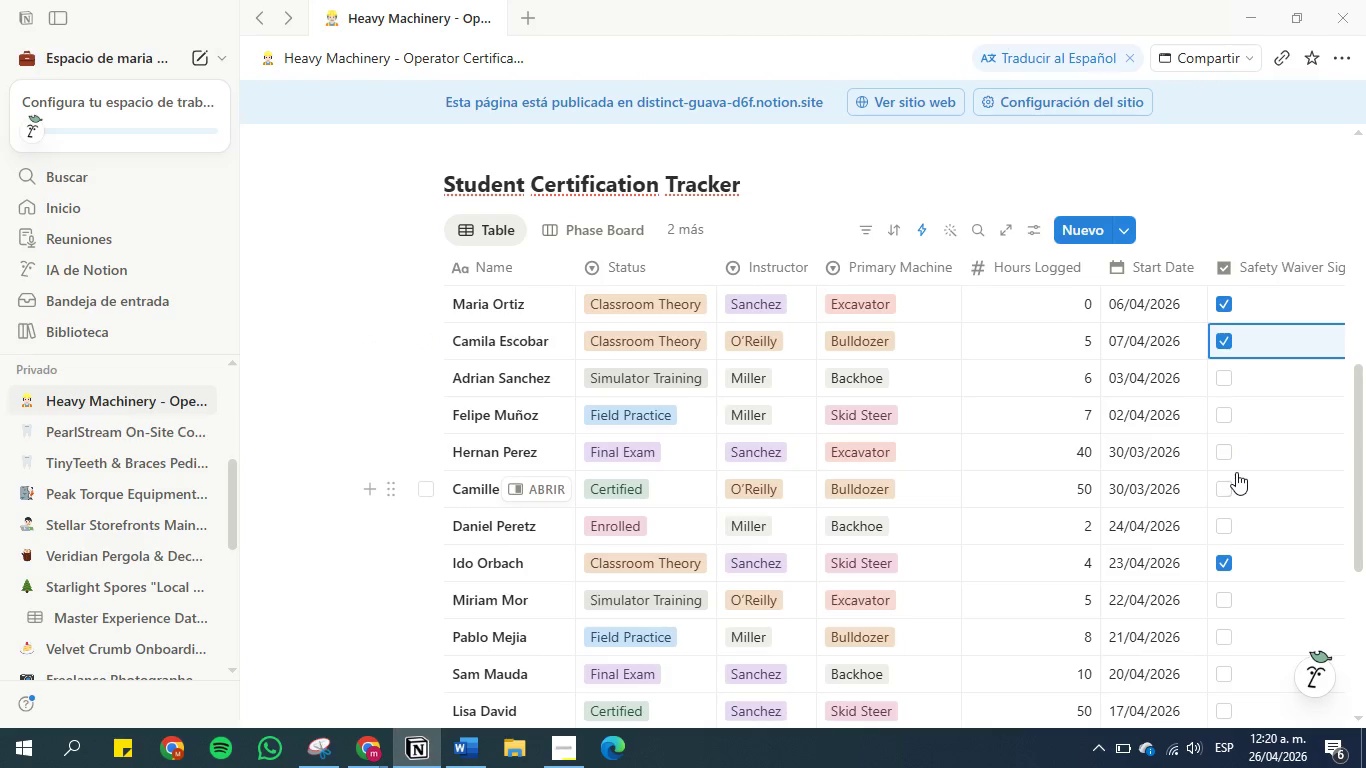 
scroll: coordinate [1232, 468], scroll_direction: down, amount: 1.0
 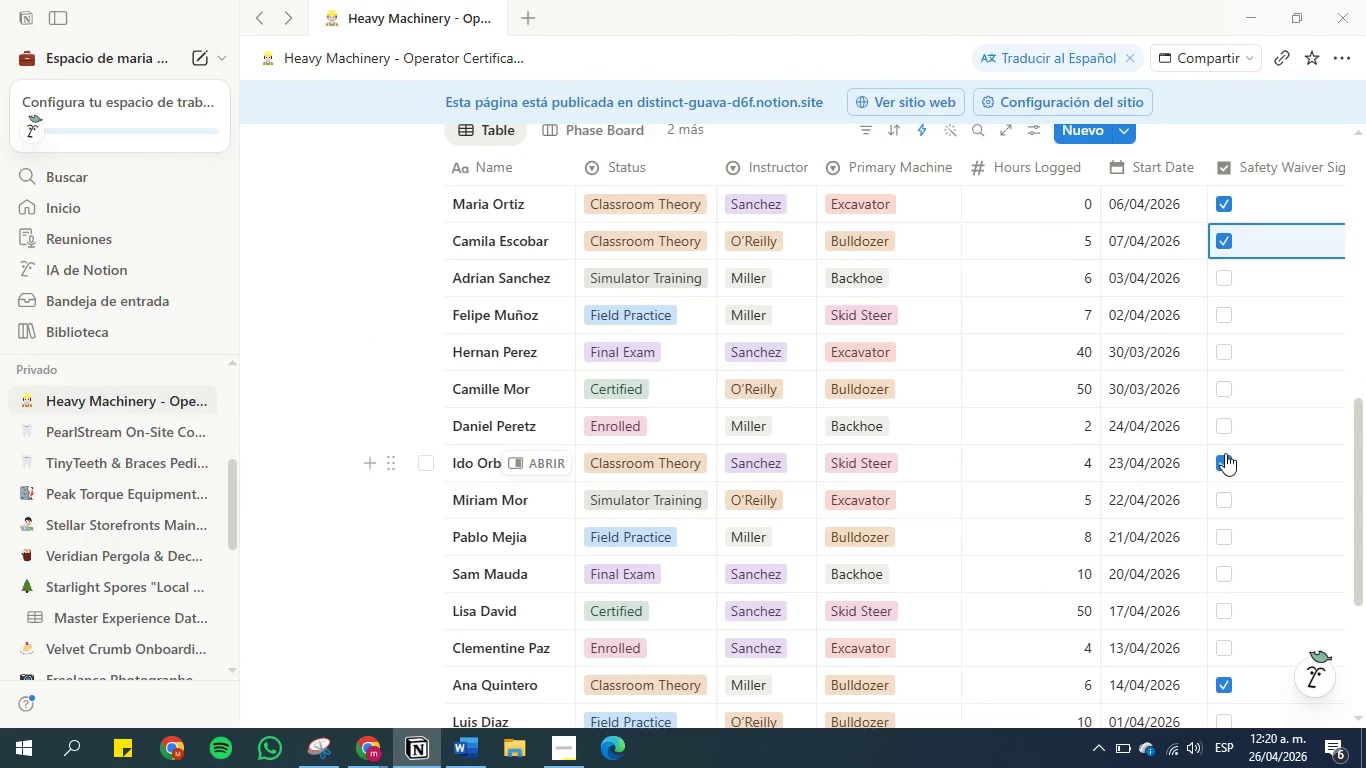 
left_click([1225, 385])
 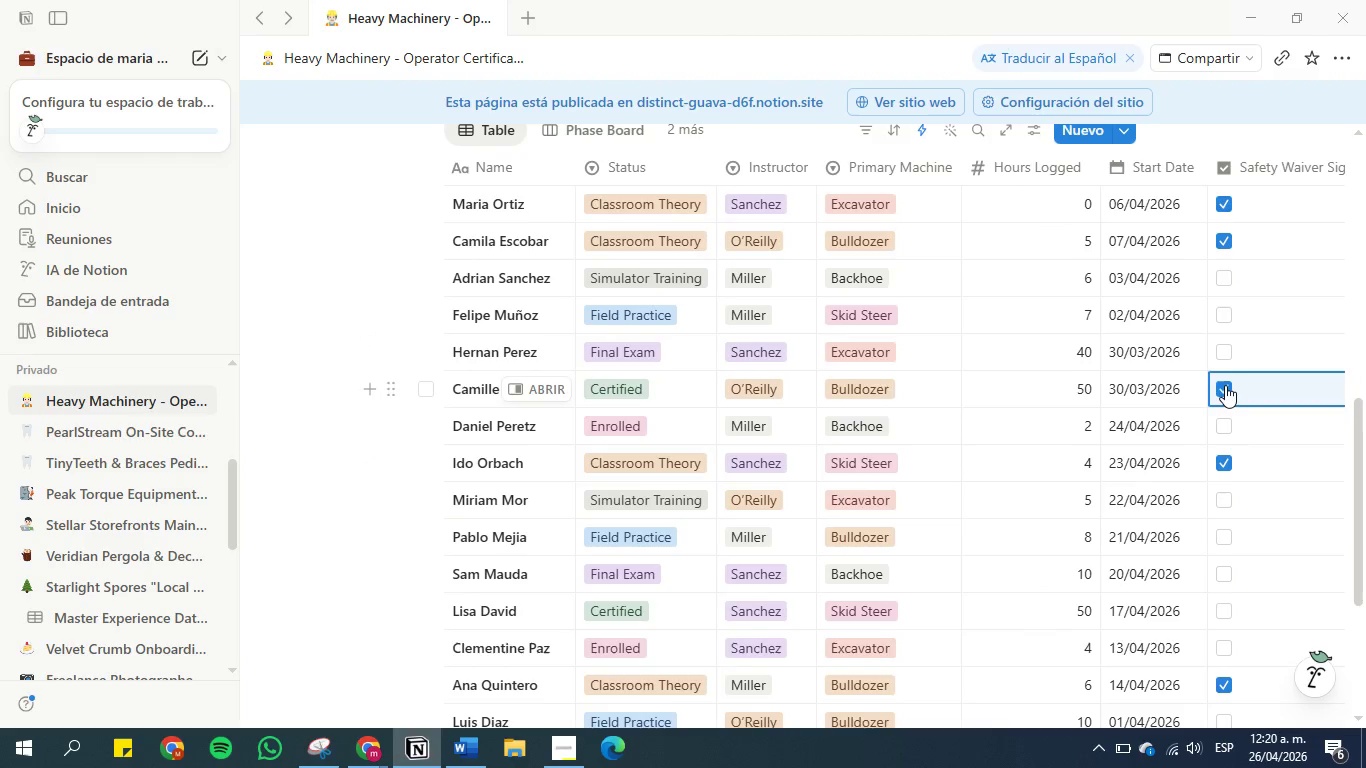 
scroll: coordinate [1225, 385], scroll_direction: down, amount: 3.0
 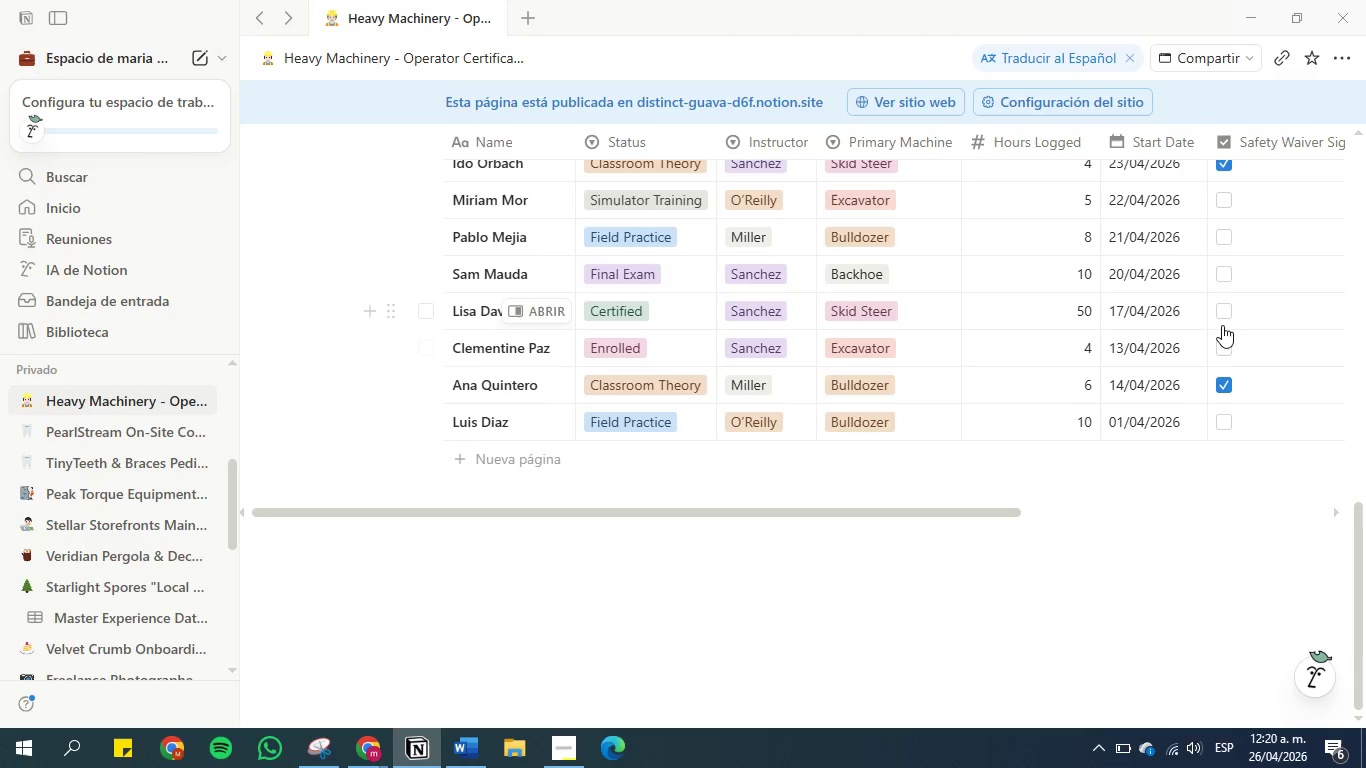 
left_click([1221, 317])
 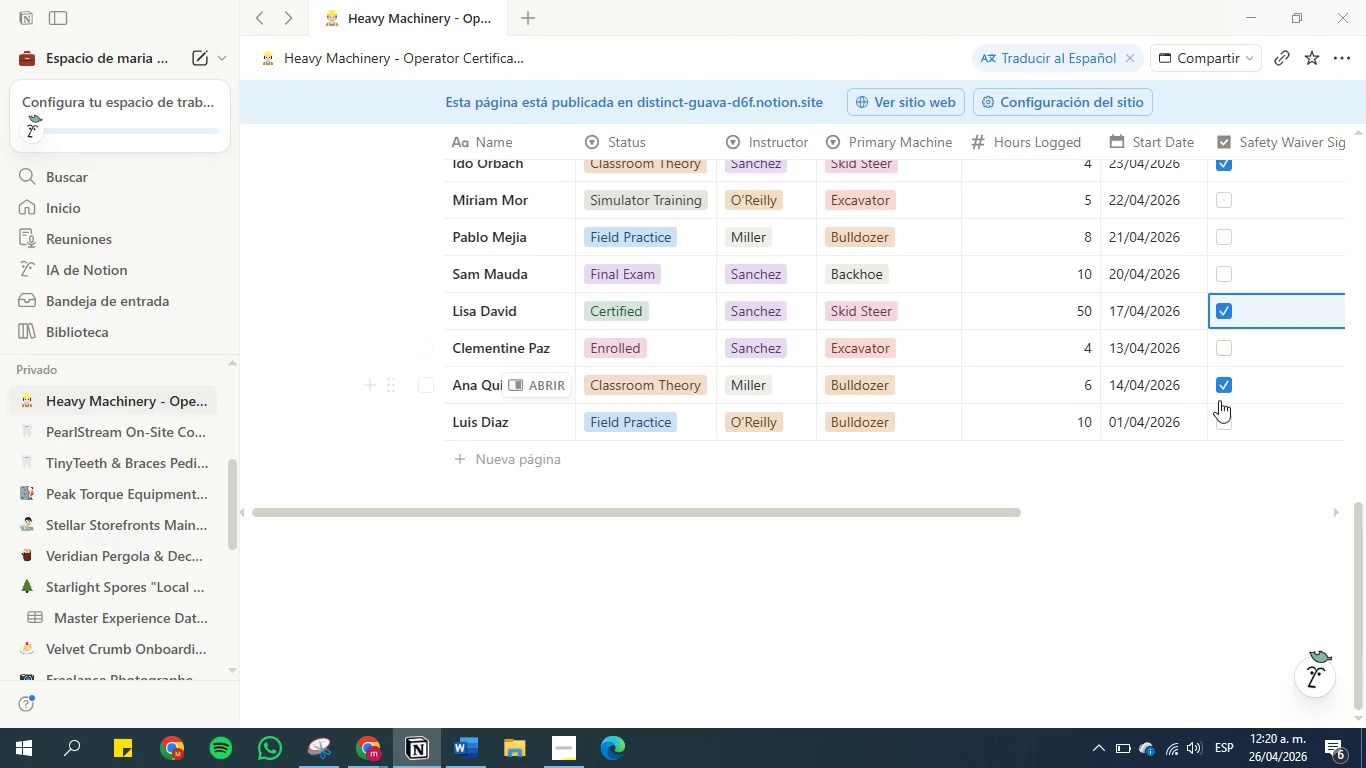 
left_click([1224, 423])
 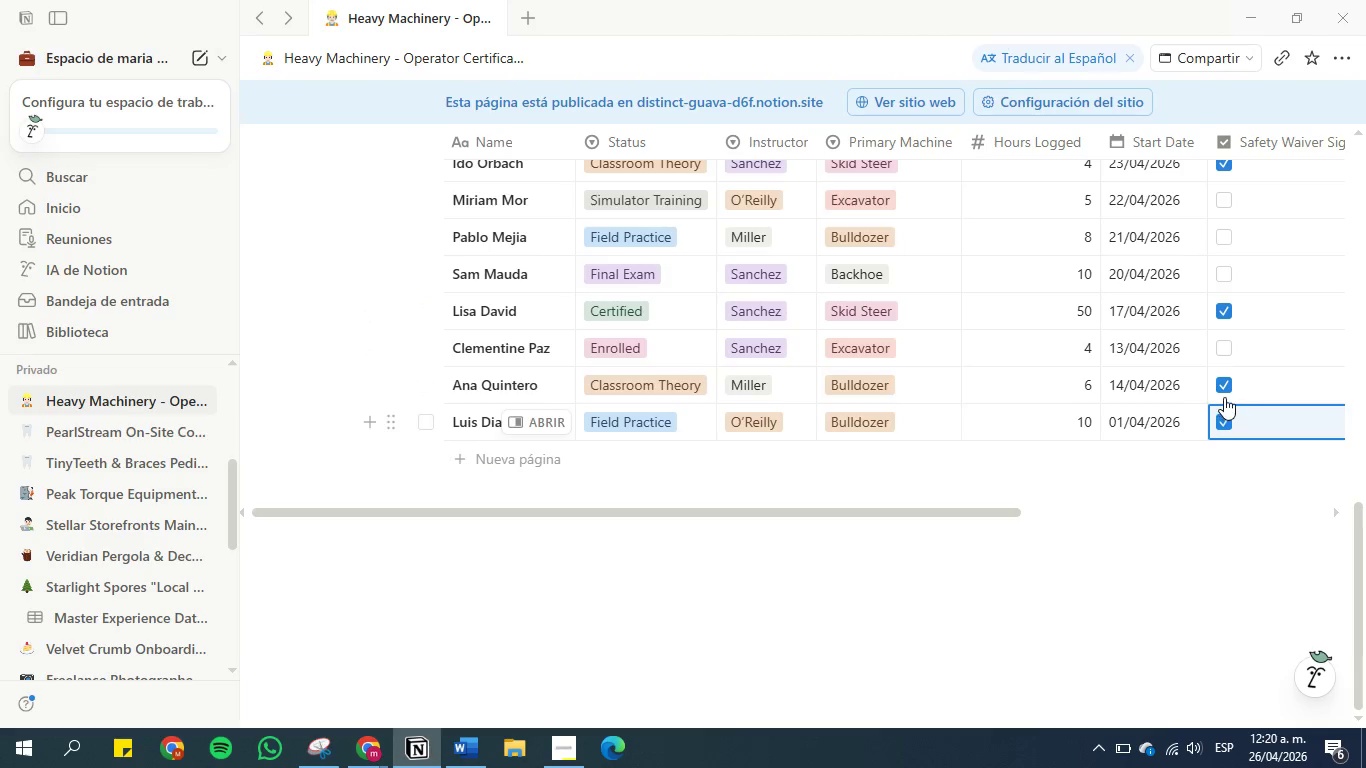 
scroll: coordinate [1224, 397], scroll_direction: up, amount: 1.0
 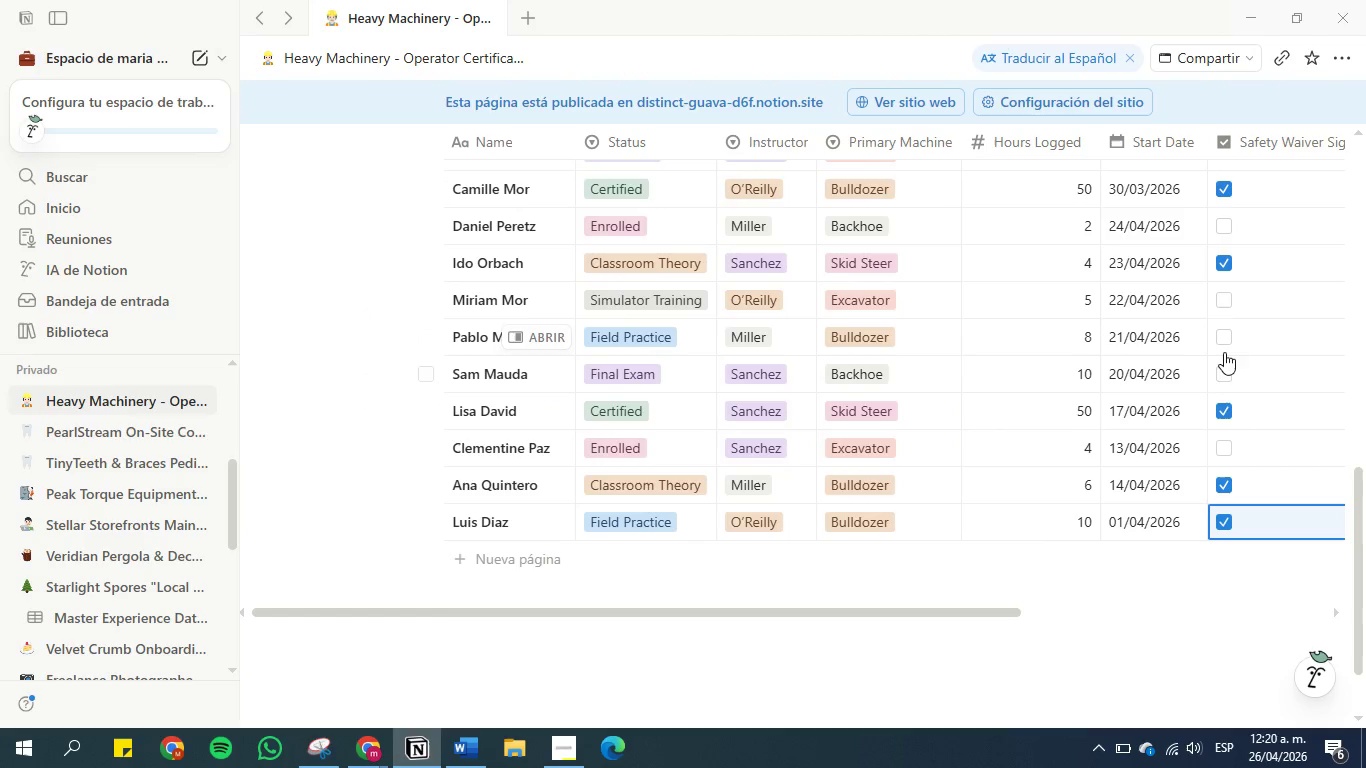 
left_click([1224, 341])
 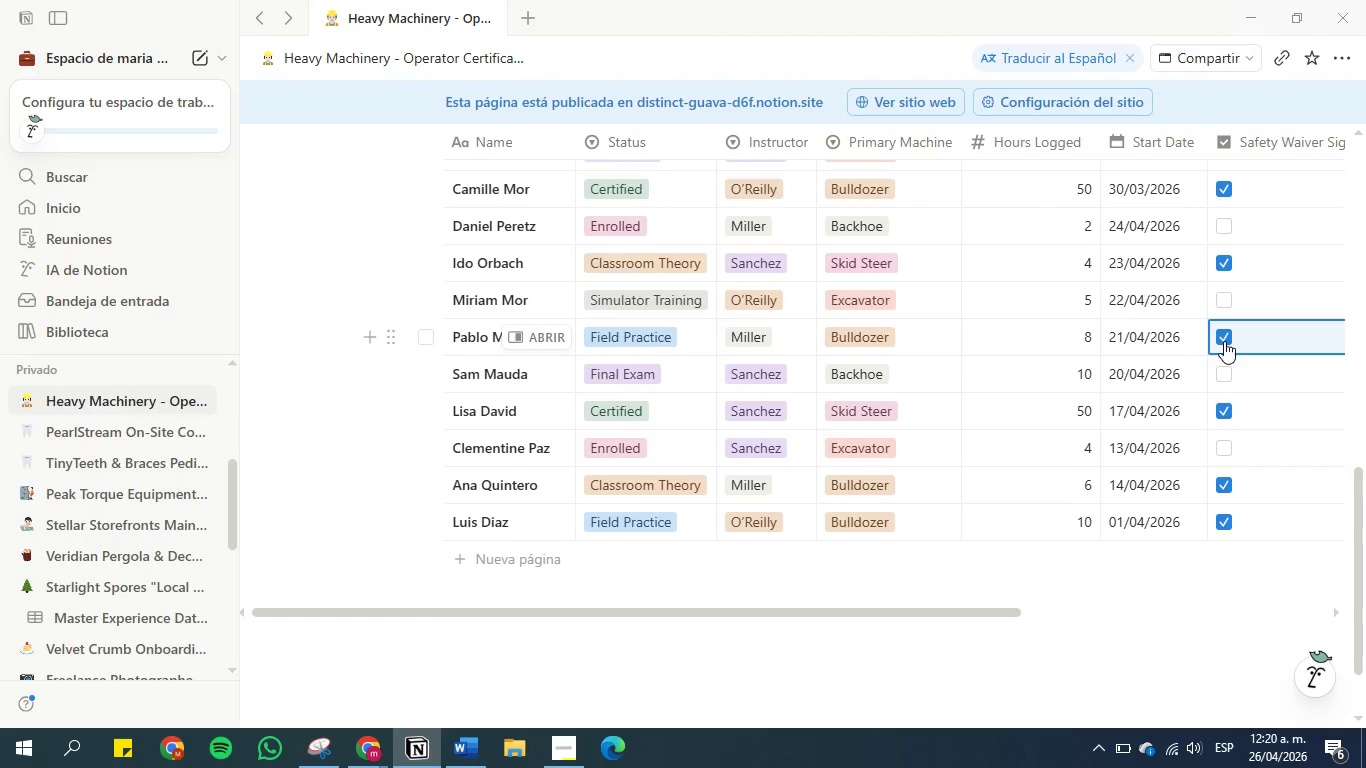 
scroll: coordinate [1224, 341], scroll_direction: up, amount: 3.0
 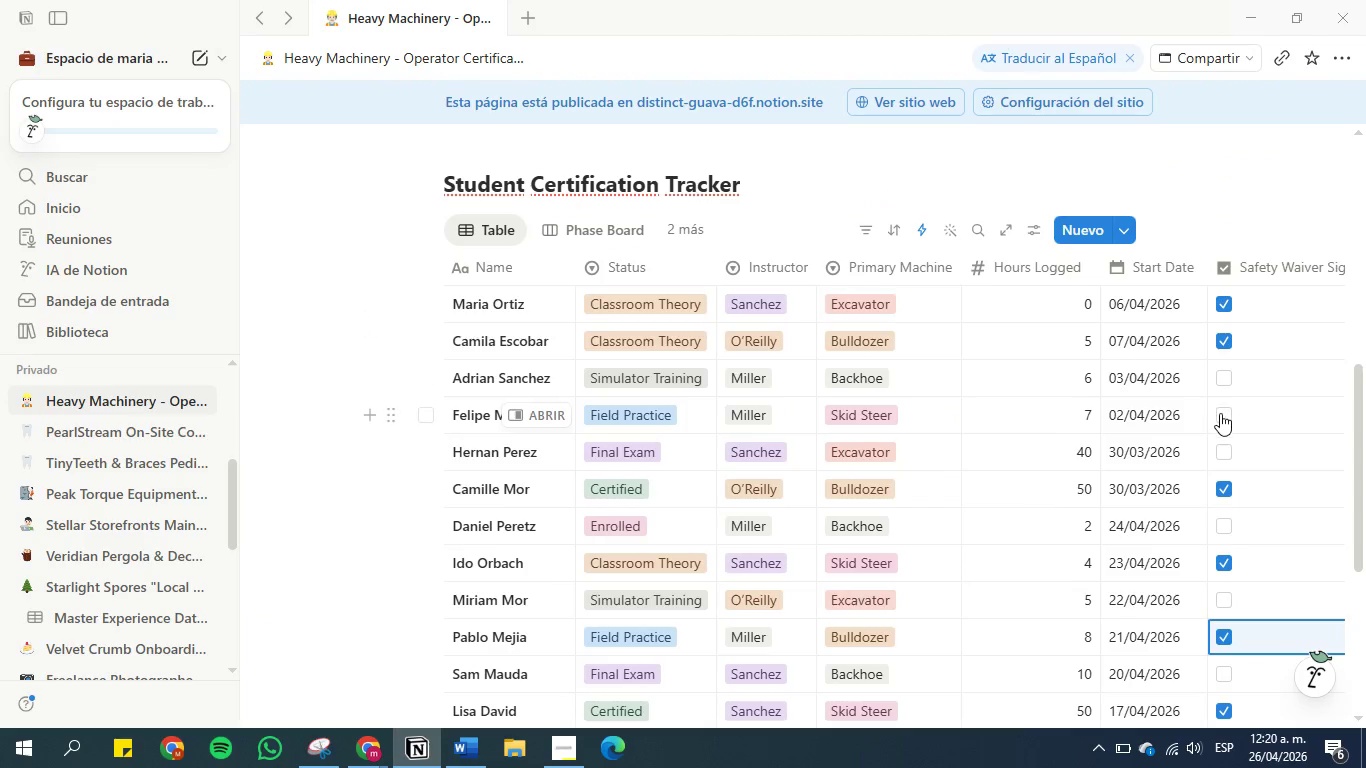 
left_click([1223, 415])
 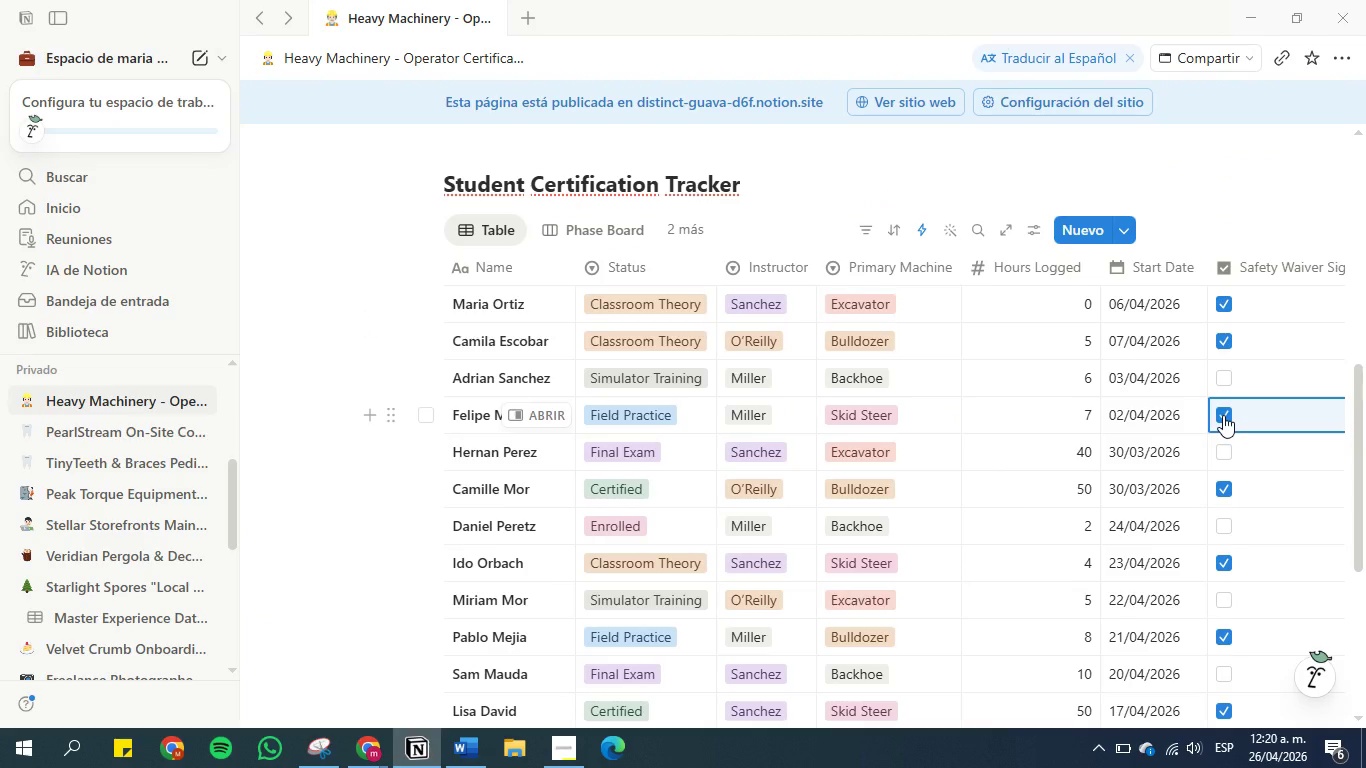 
scroll: coordinate [1223, 415], scroll_direction: down, amount: 1.0
 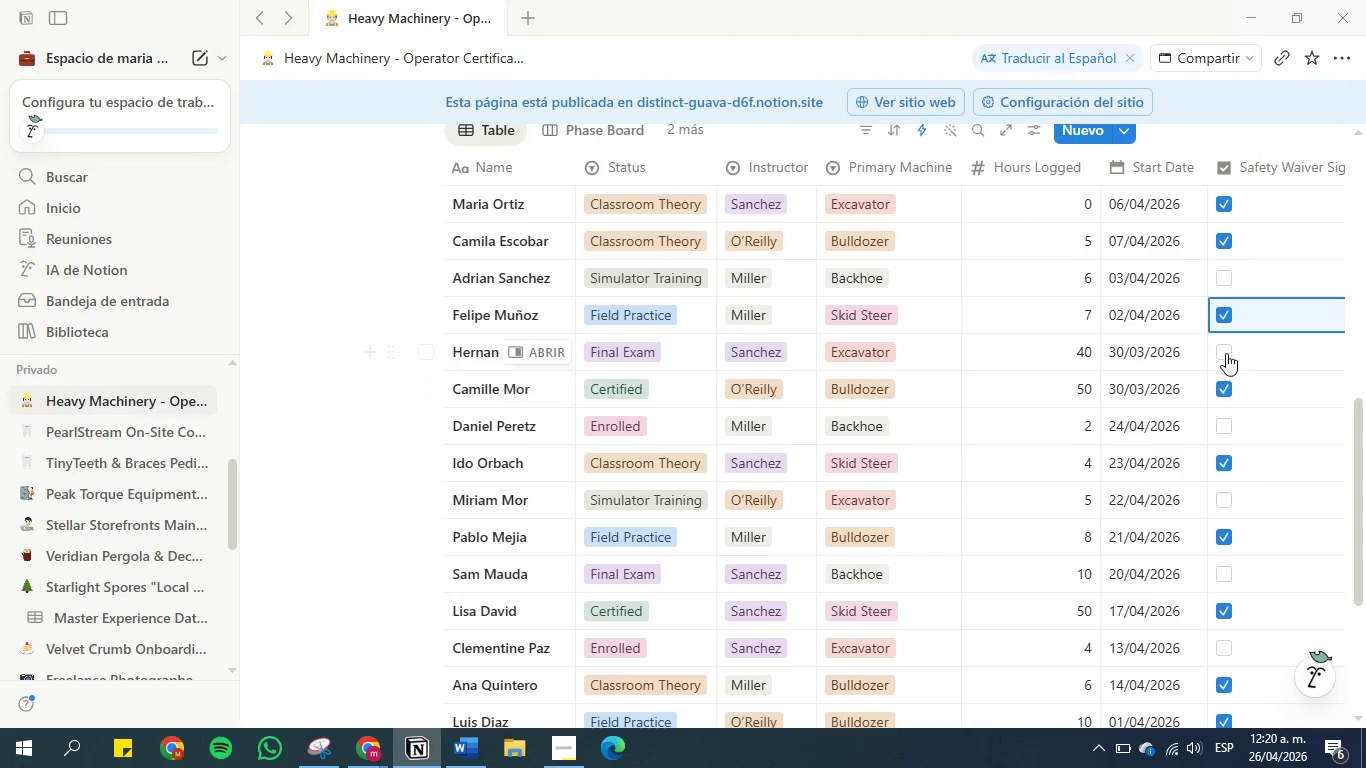 
left_click([1226, 352])
 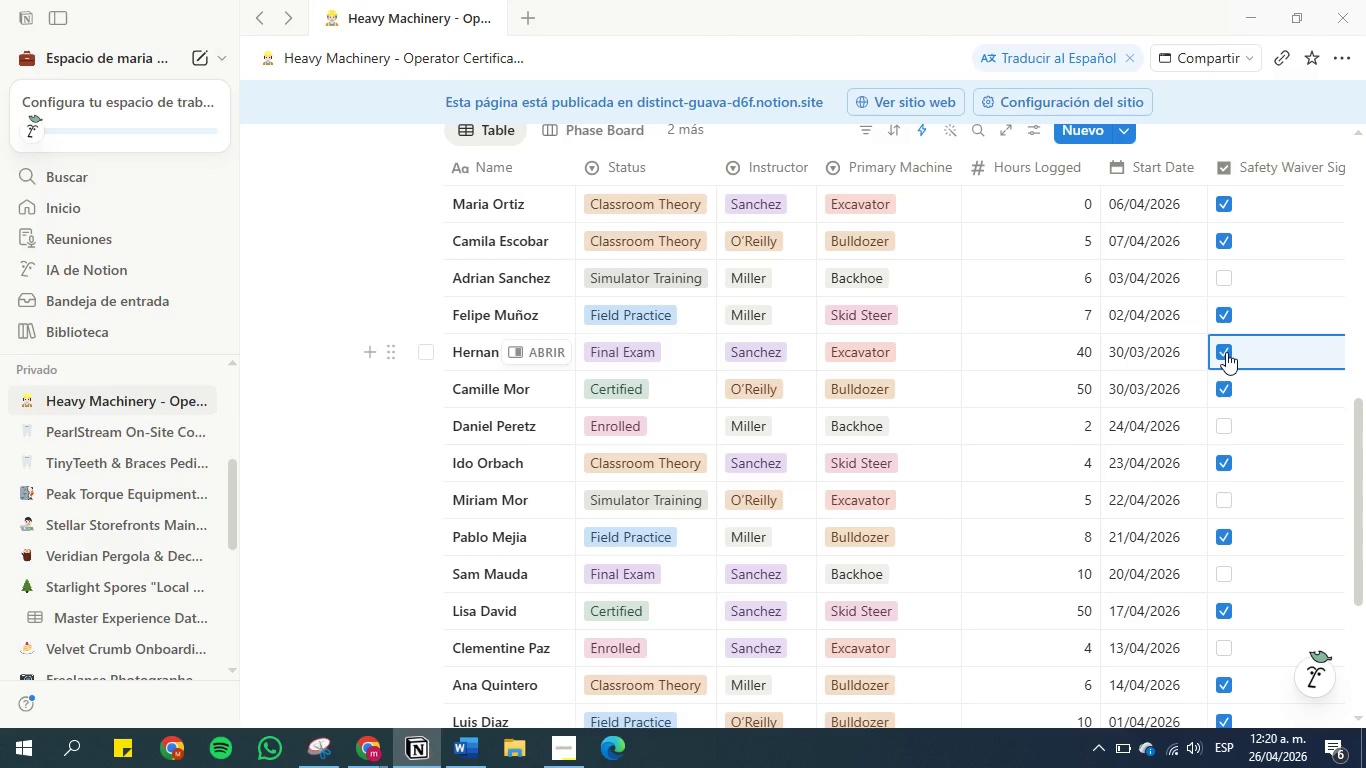 
scroll: coordinate [1222, 403], scroll_direction: down, amount: 1.0
 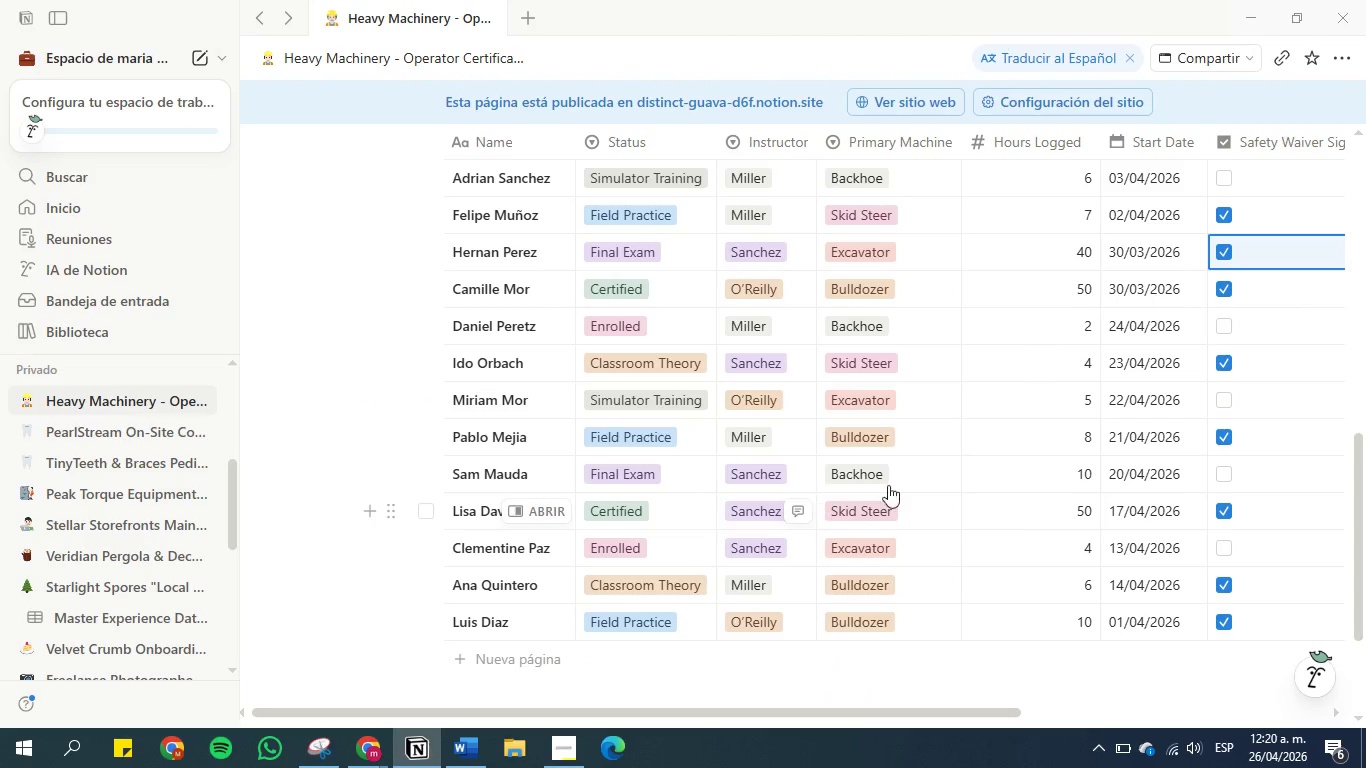 
left_click([1226, 475])
 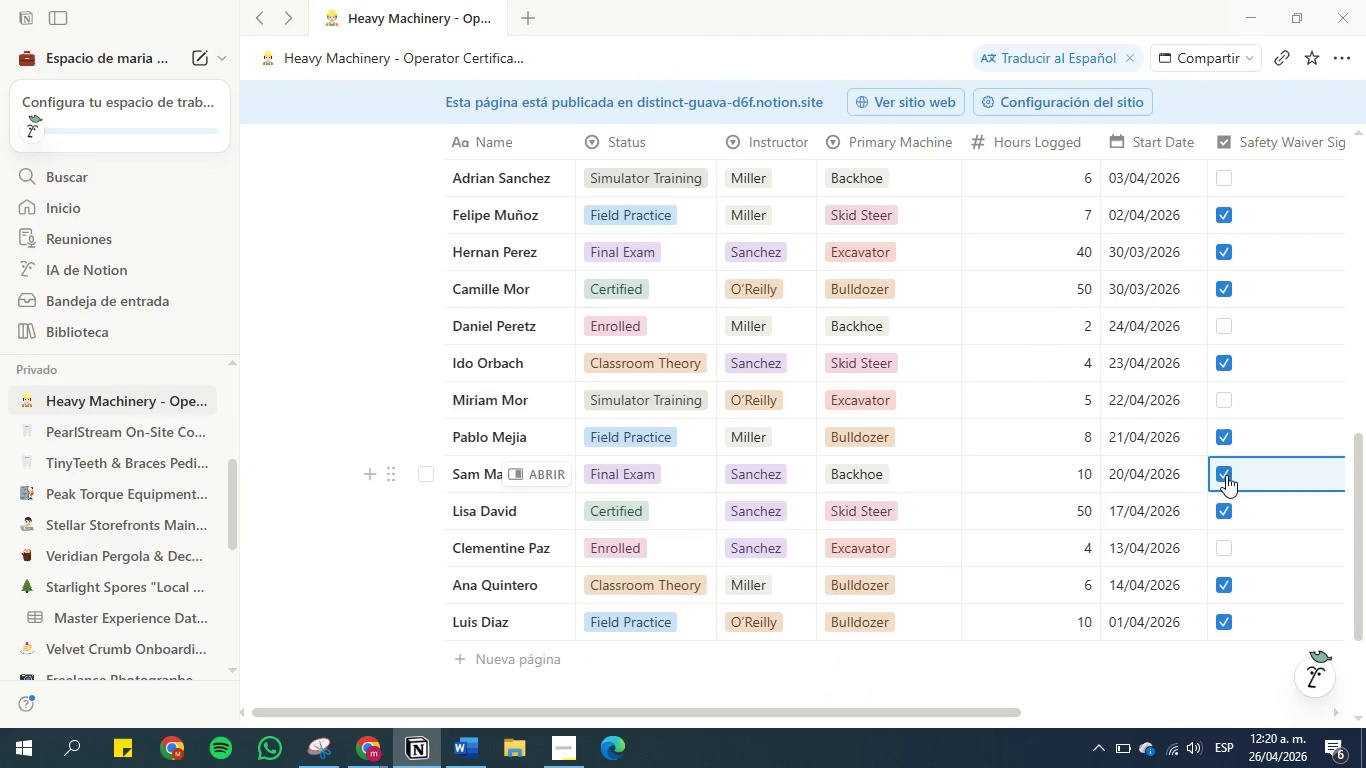 
scroll: coordinate [1226, 475], scroll_direction: down, amount: 1.0
 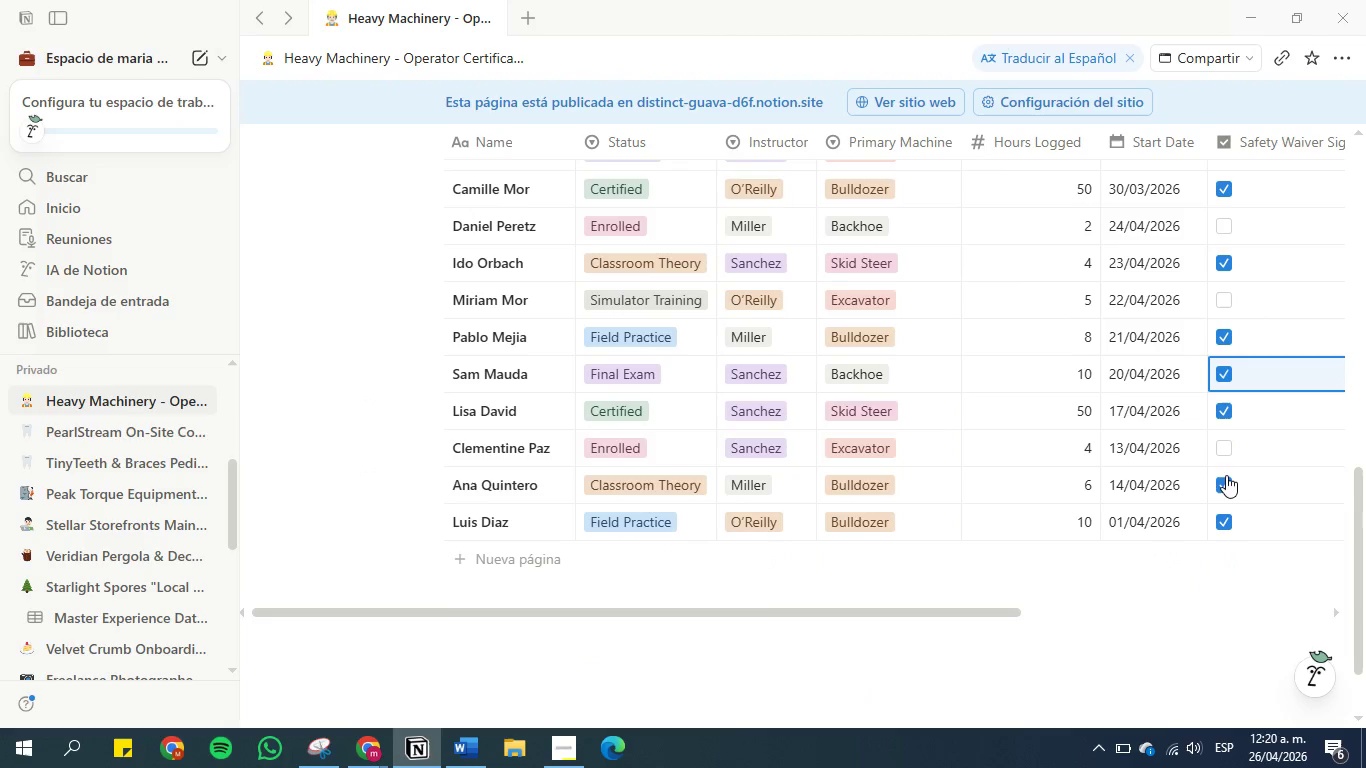 
scroll: coordinate [970, 522], scroll_direction: none, amount: 0.0
 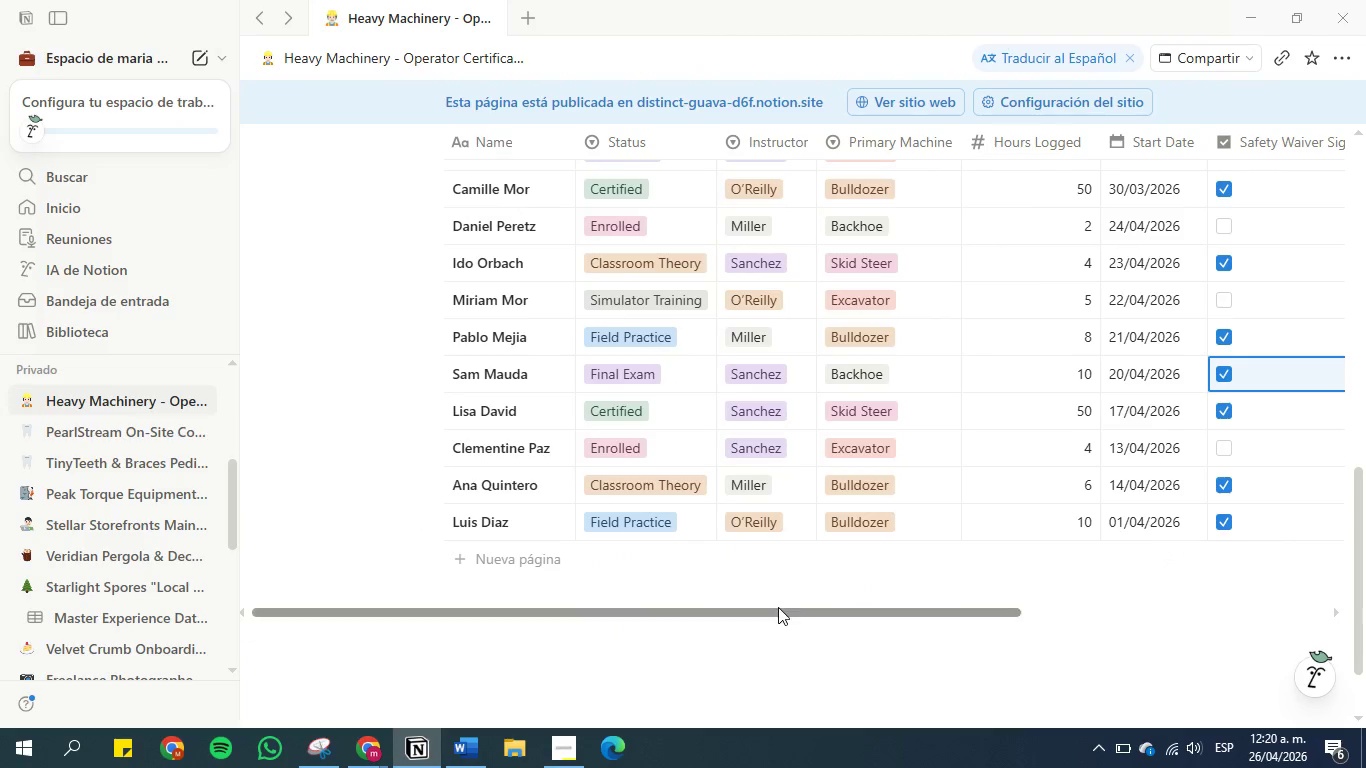 
left_click_drag(start_coordinate=[778, 610], to_coordinate=[665, 609])
 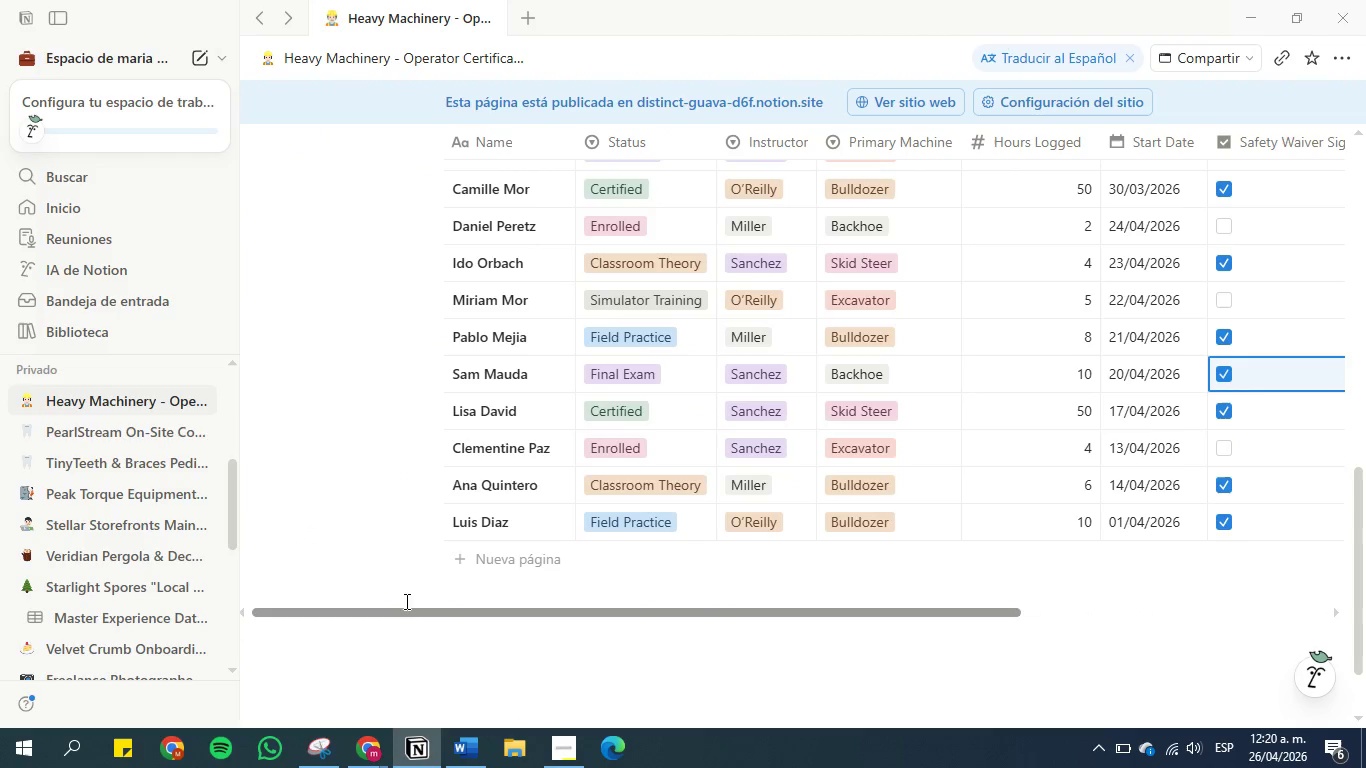 
scroll: coordinate [383, 552], scroll_direction: up, amount: 6.0
 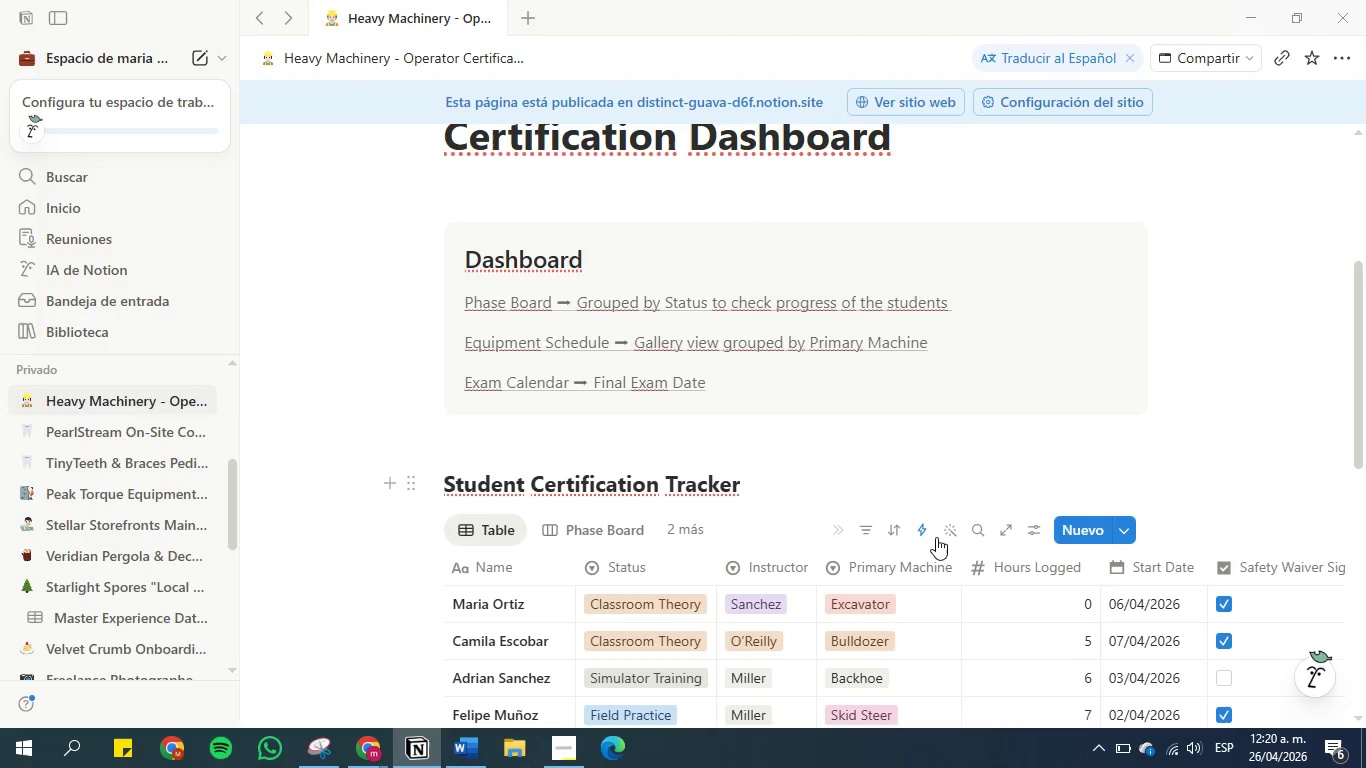 
left_click([840, 531])
 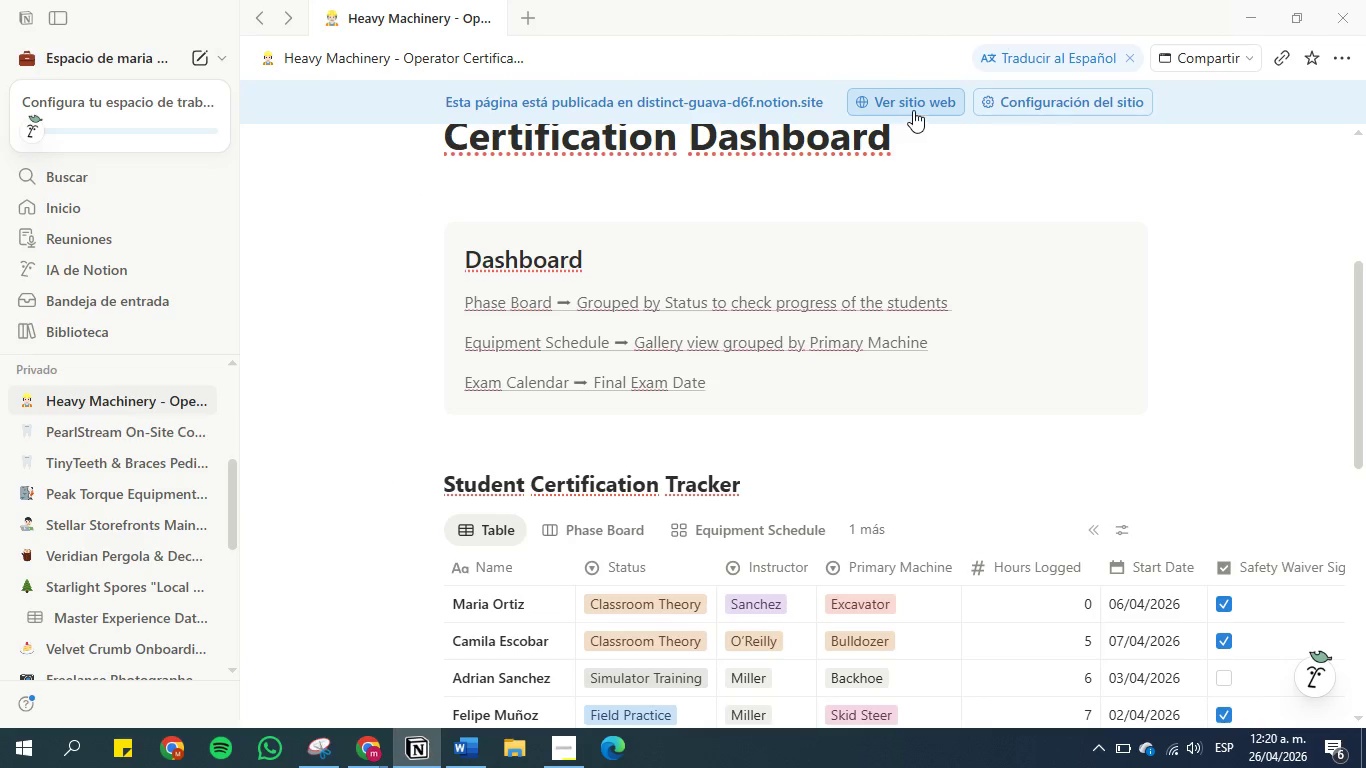 
scroll: coordinate [332, 365], scroll_direction: up, amount: 1.0
 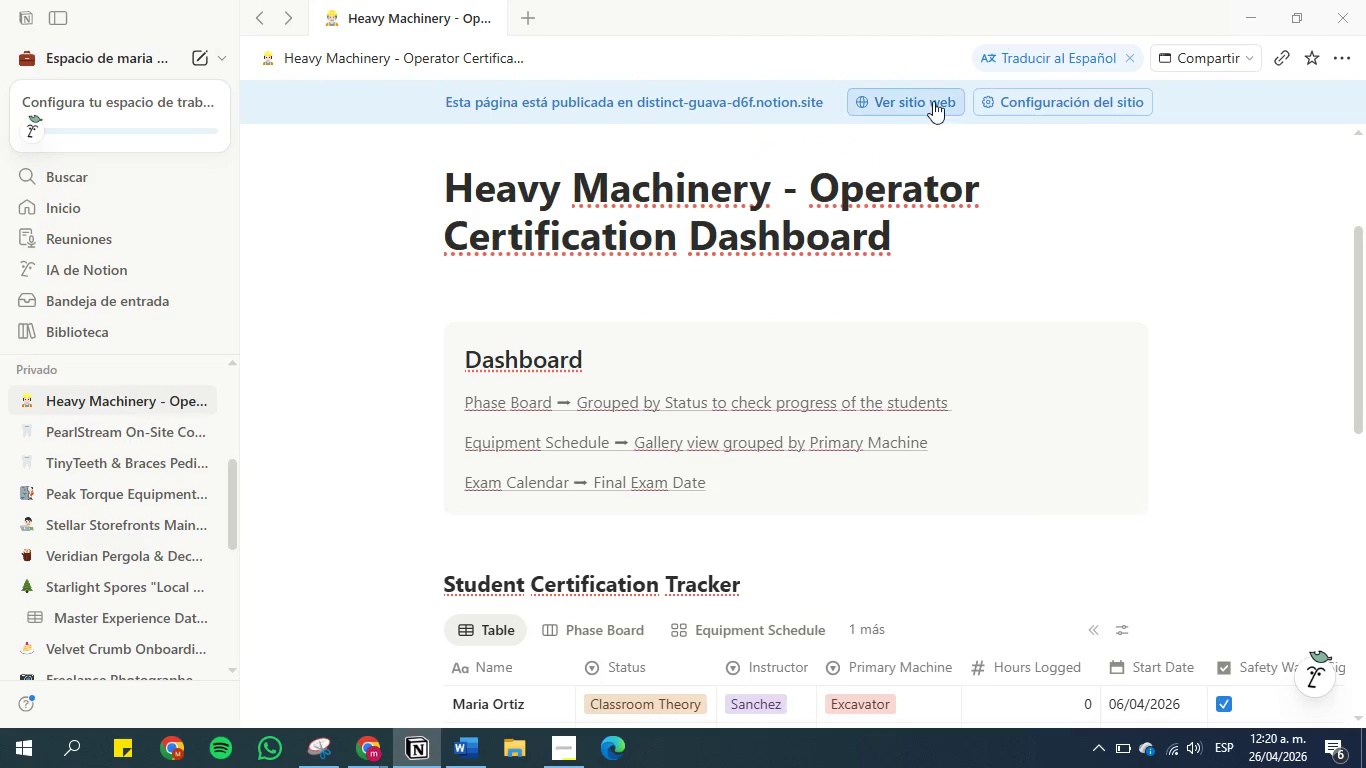 
left_click([932, 101])
 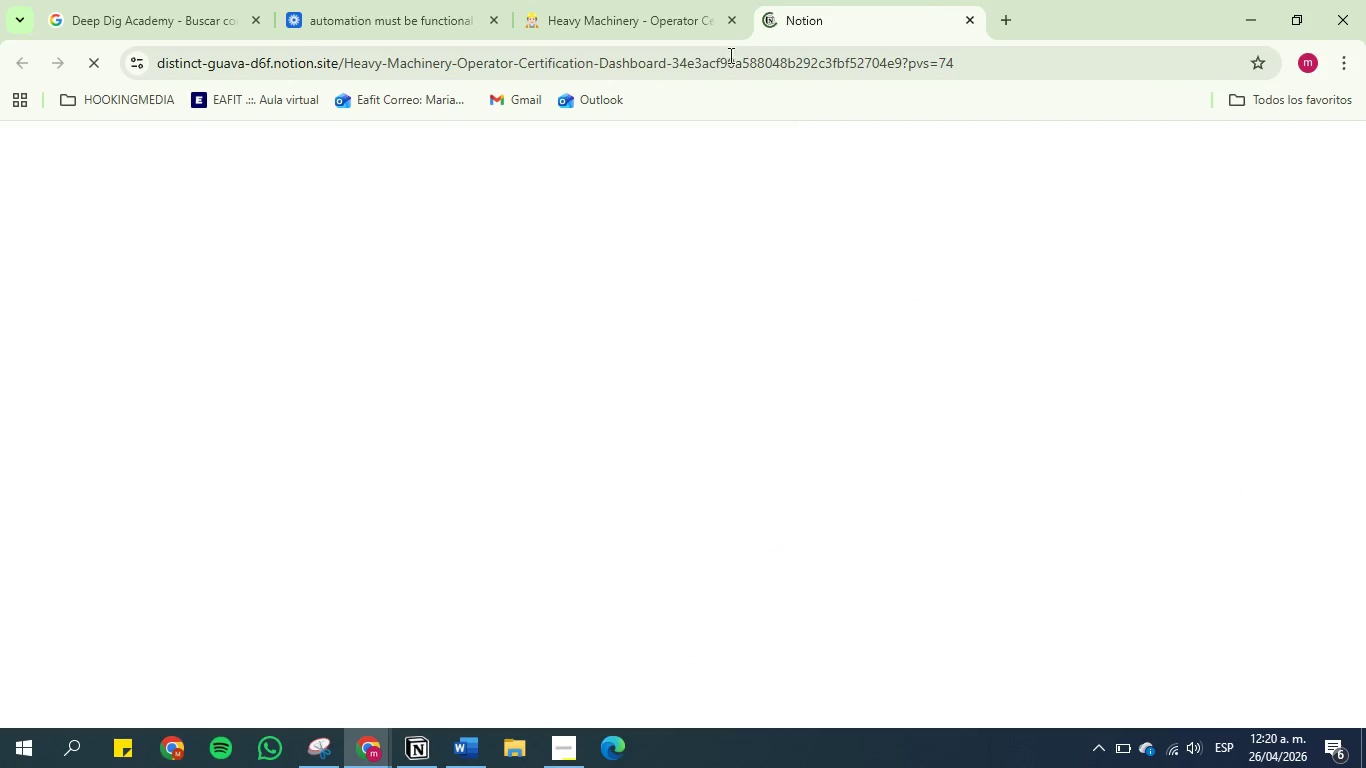 
left_click([668, 0])
 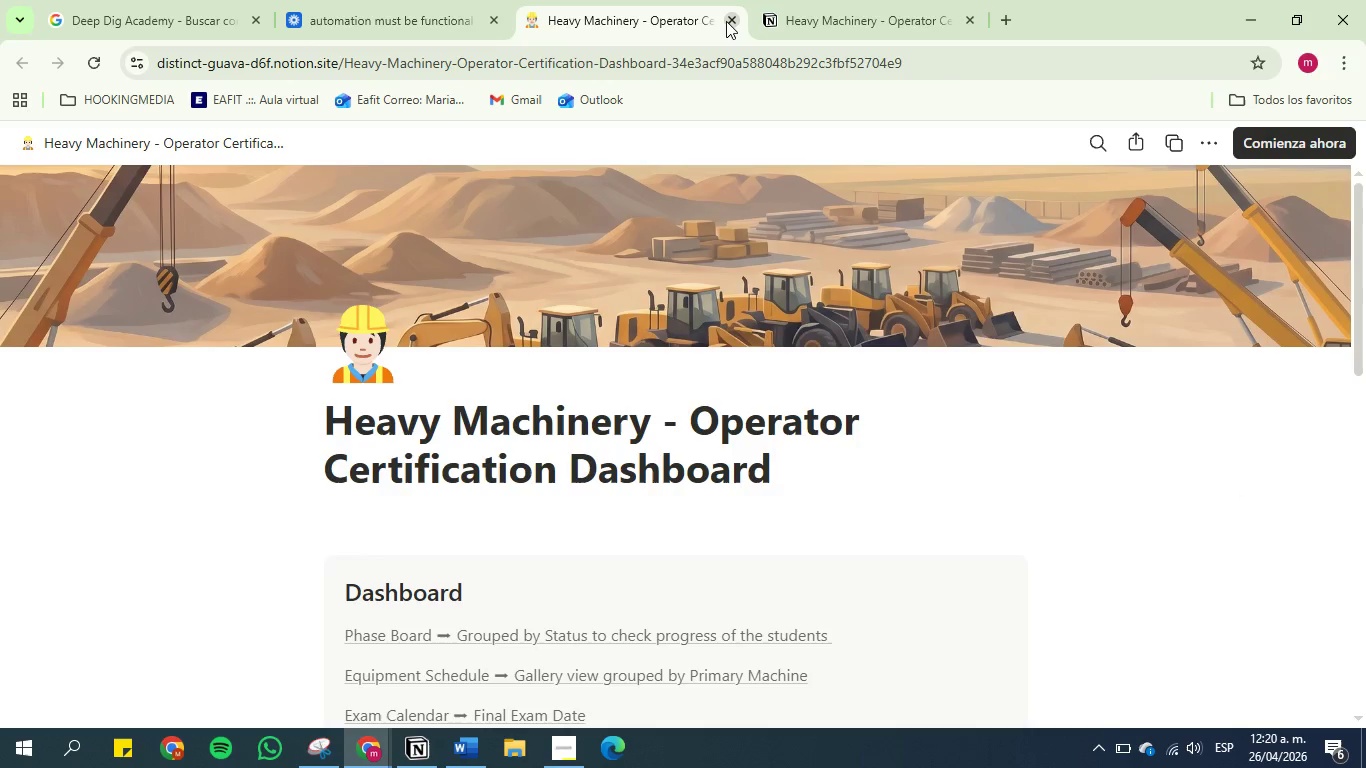 
left_click([727, 23])
 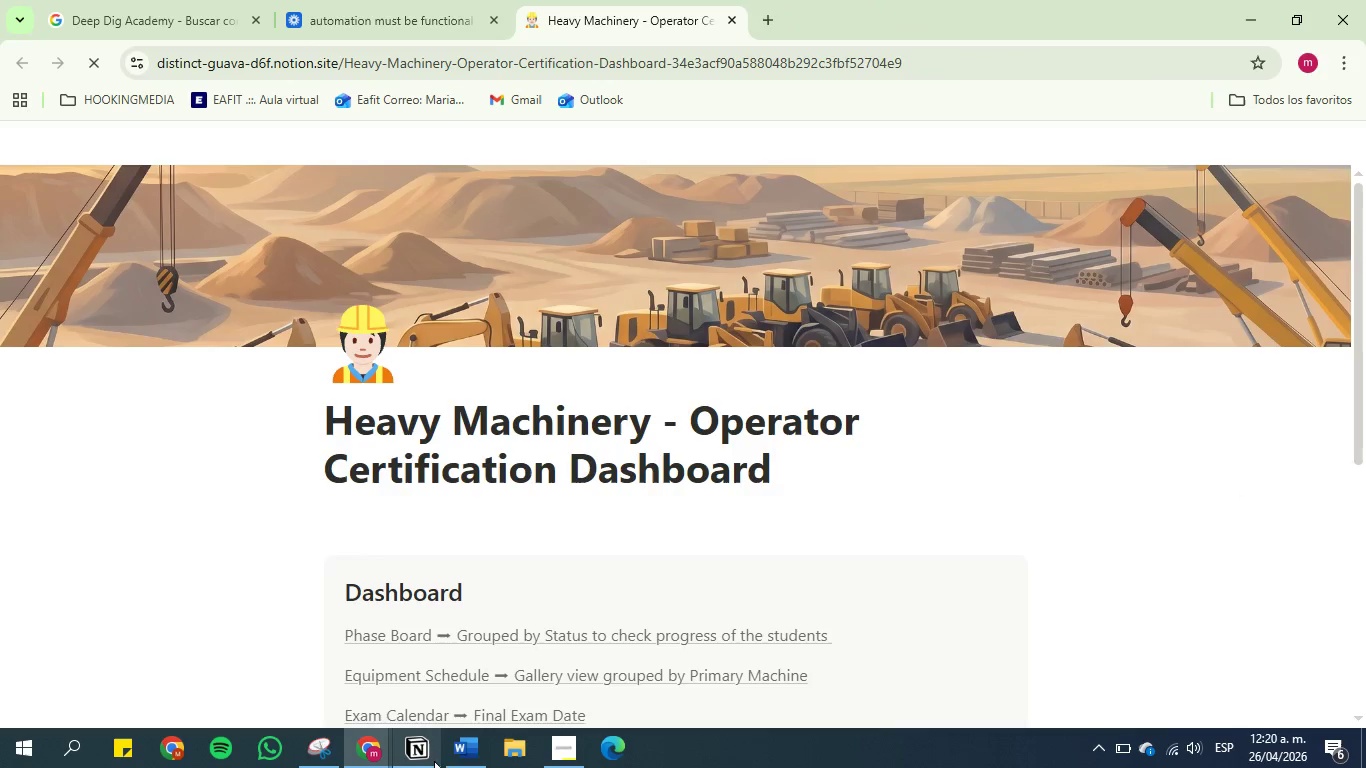 
left_click([568, 758])